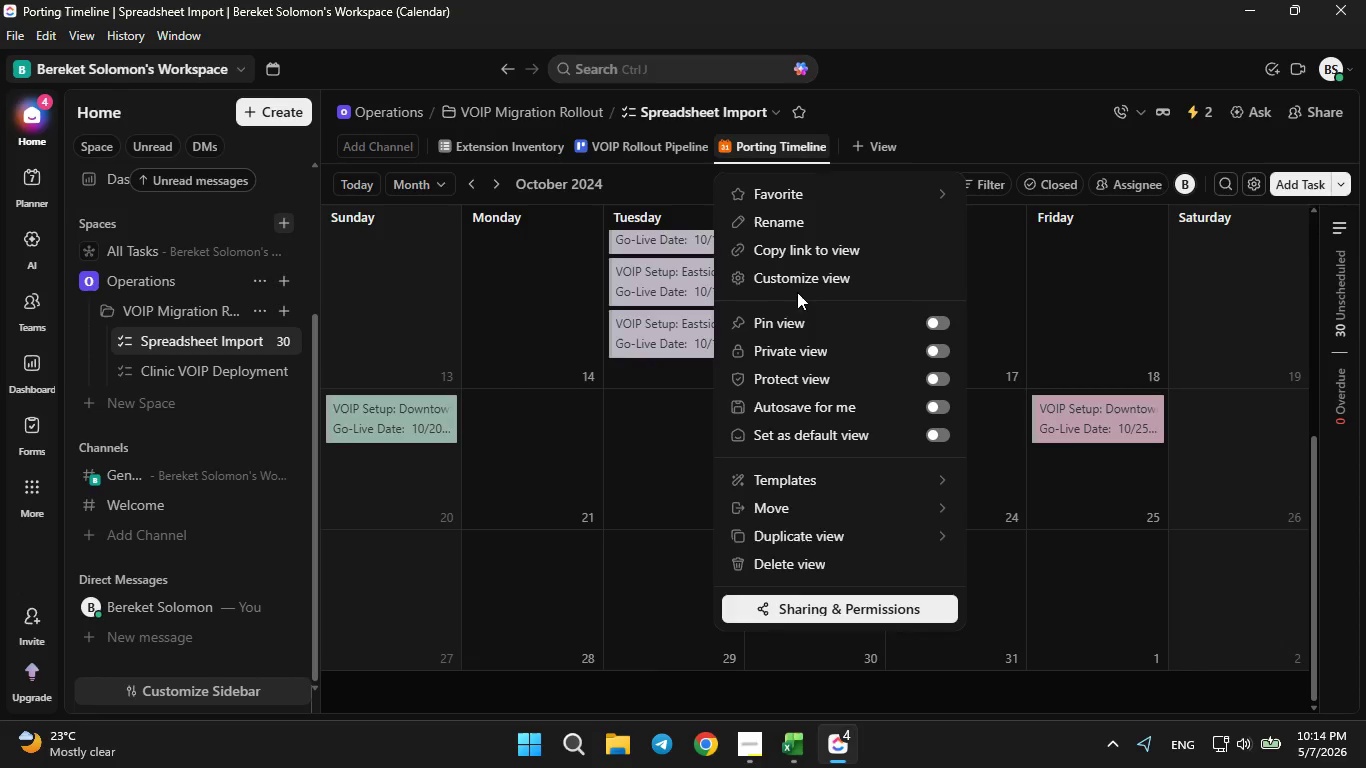 
left_click([801, 274])
 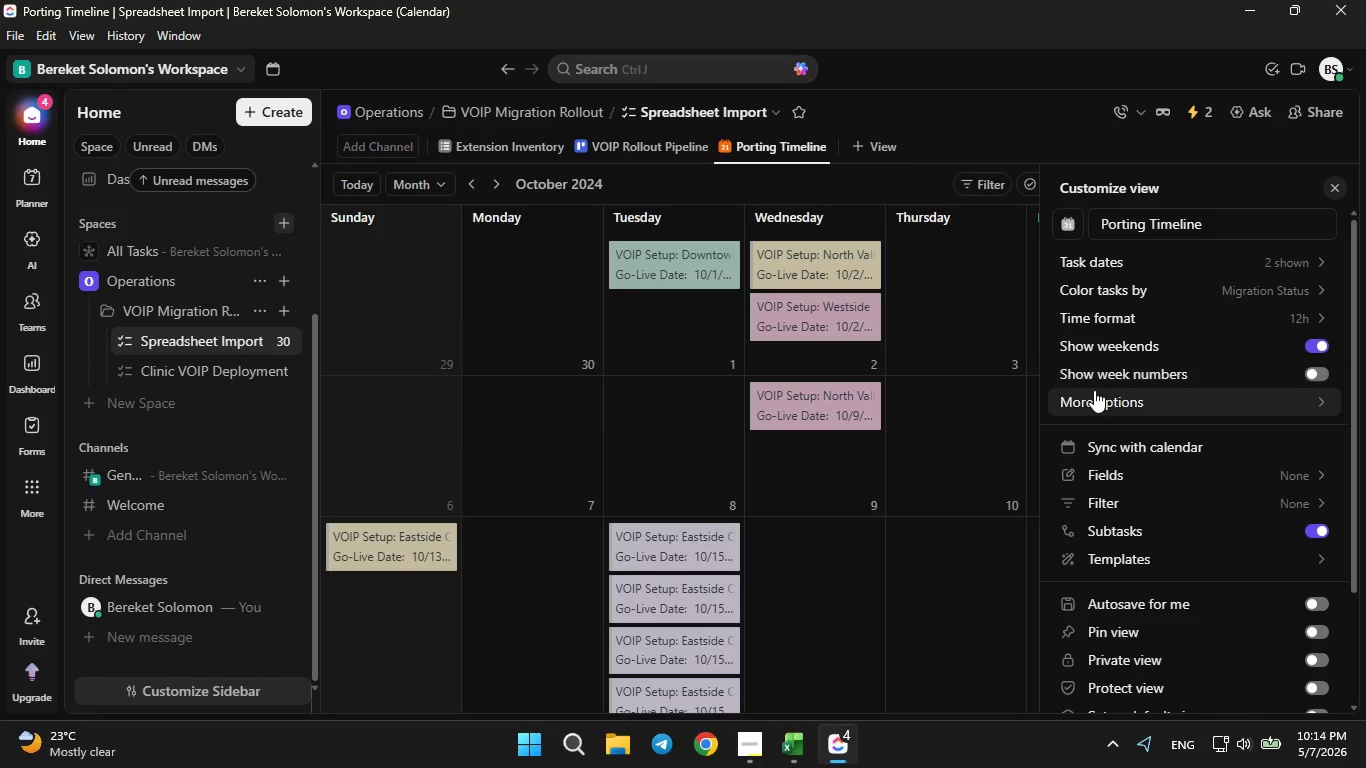 
left_click([1094, 390])
 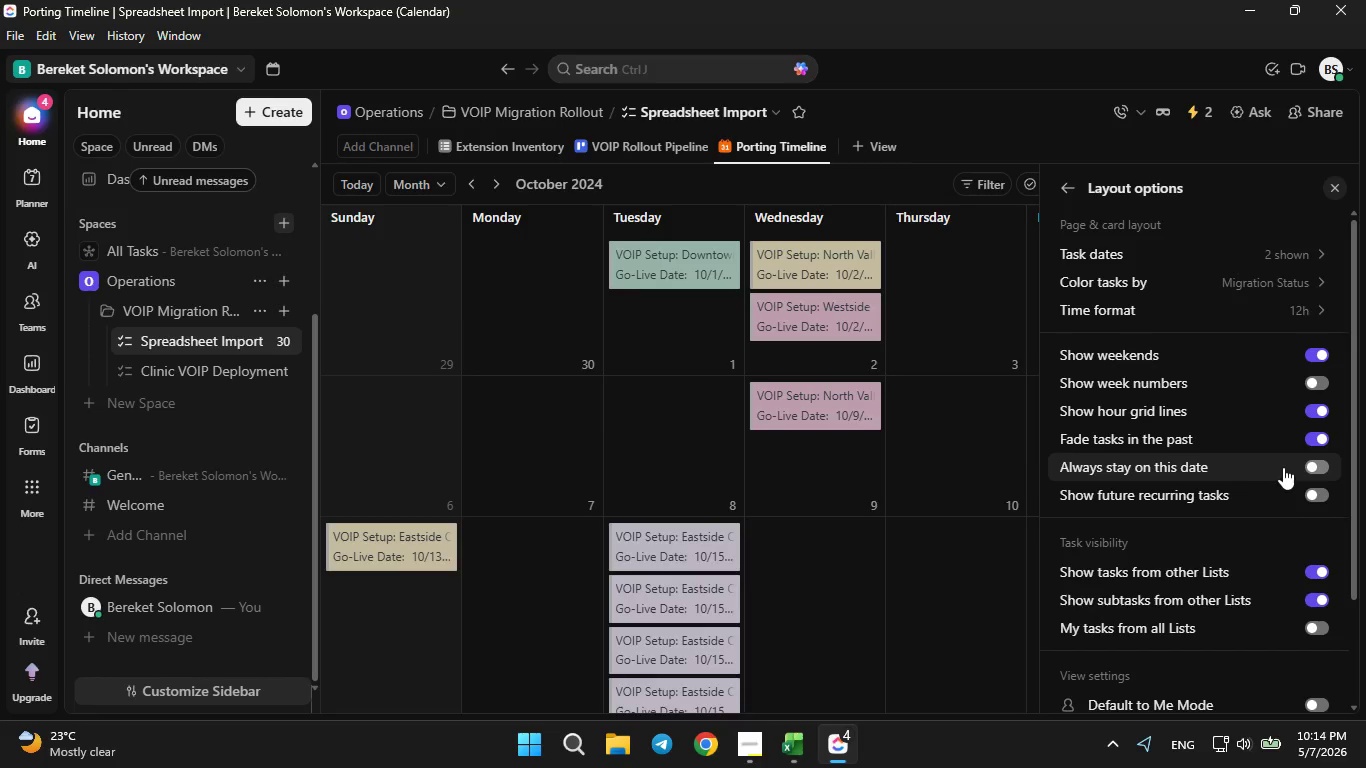 
left_click([1326, 471])
 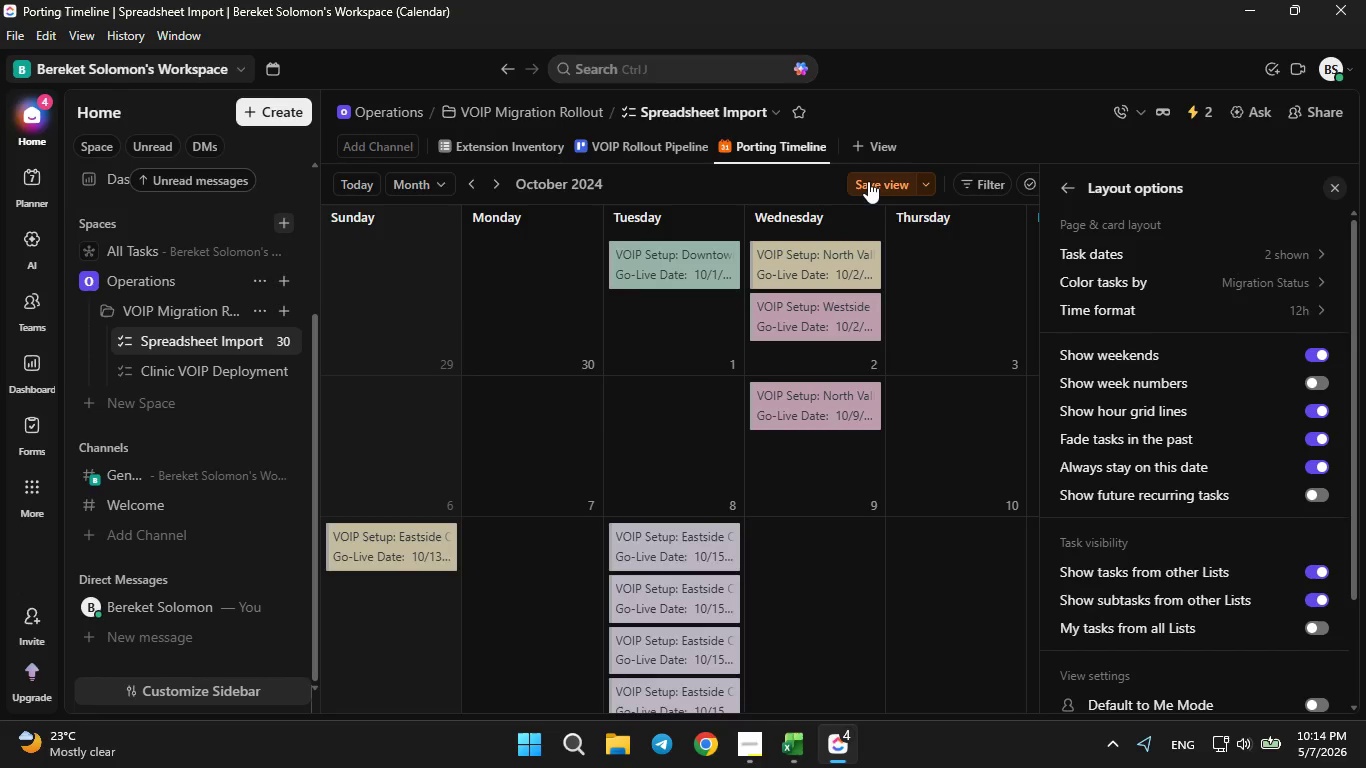 
left_click([868, 181])
 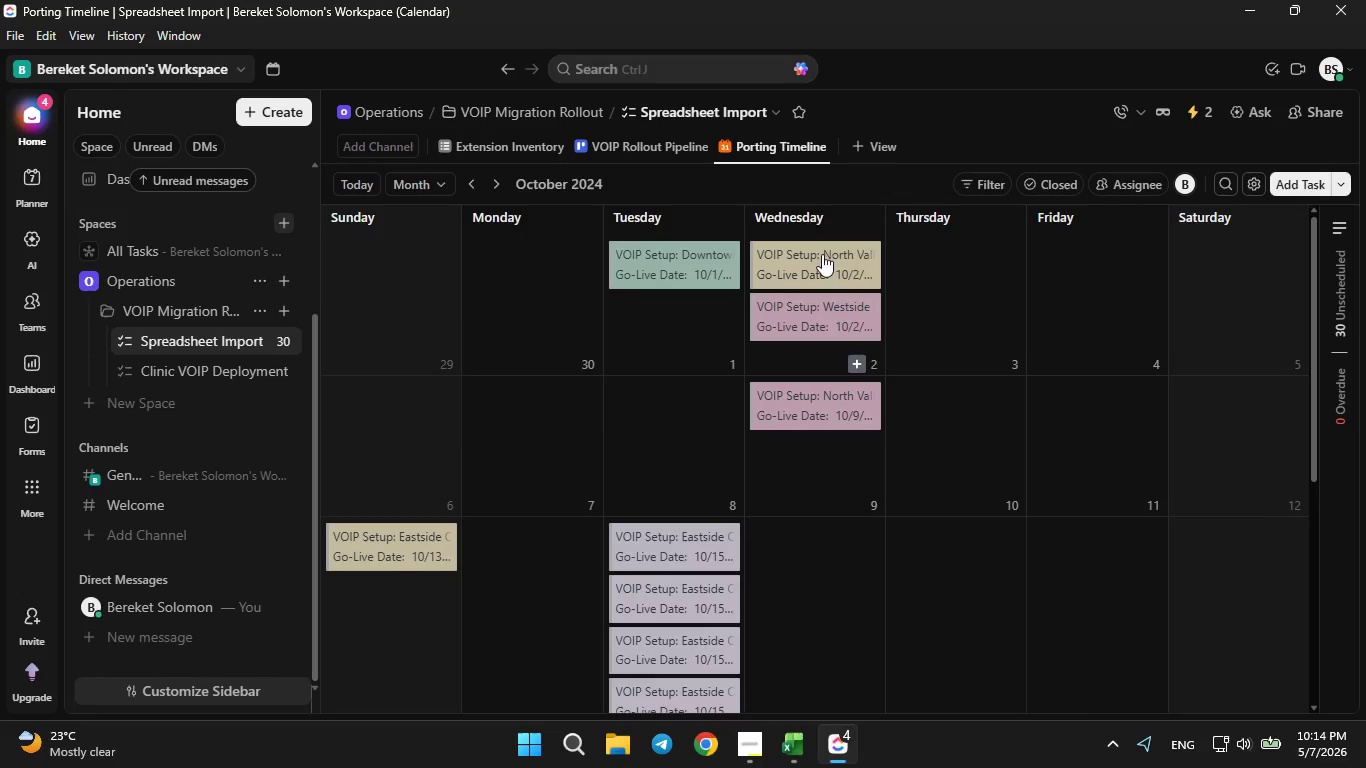 
scroll: coordinate [786, 242], scroll_direction: down, amount: 1.0
 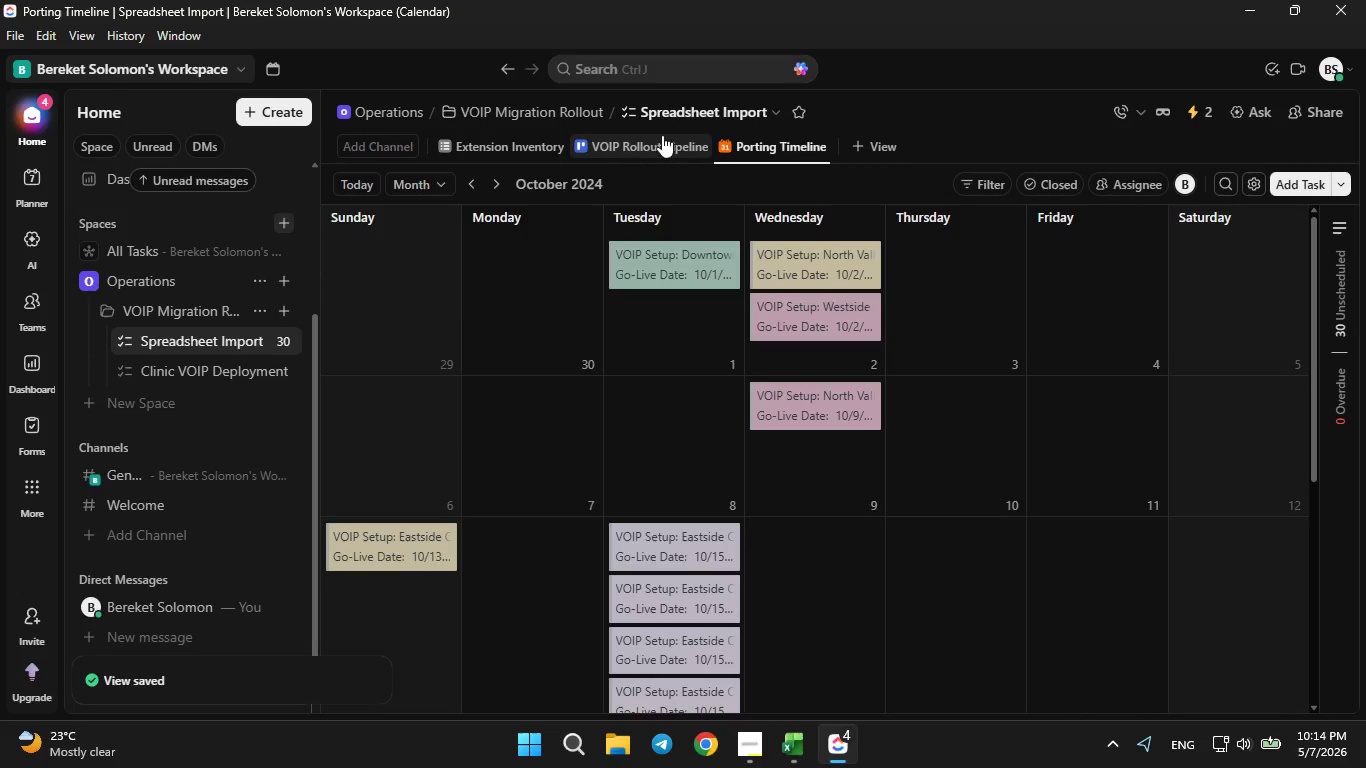 
left_click([650, 120])
 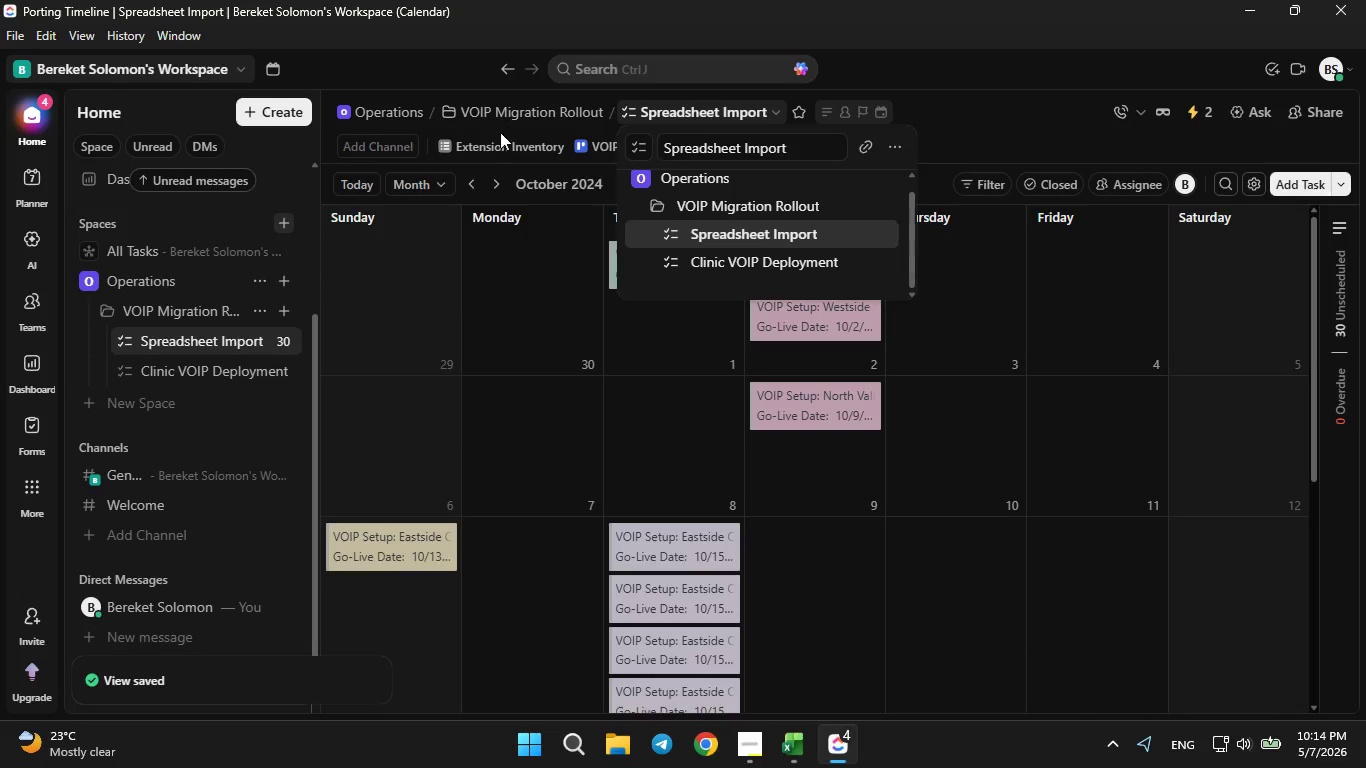 
left_click([482, 242])
 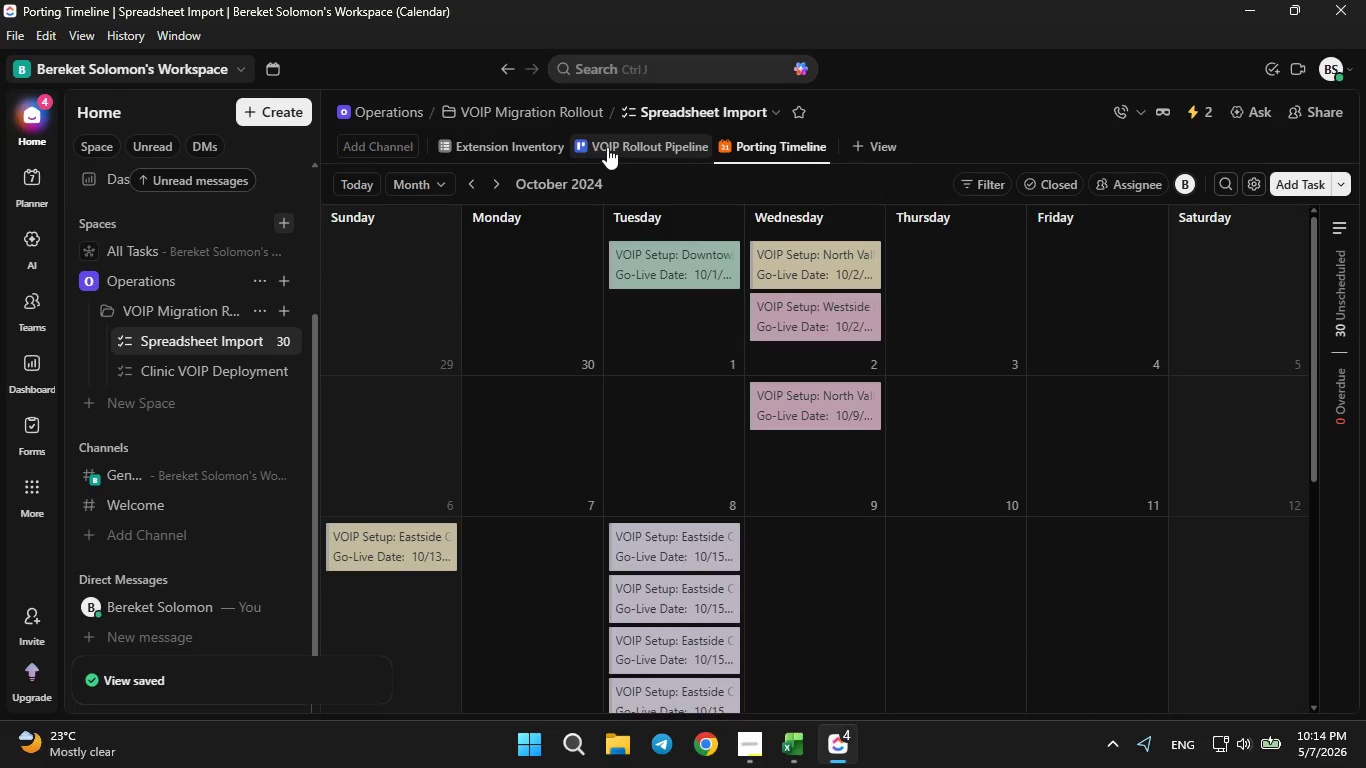 
left_click([611, 144])
 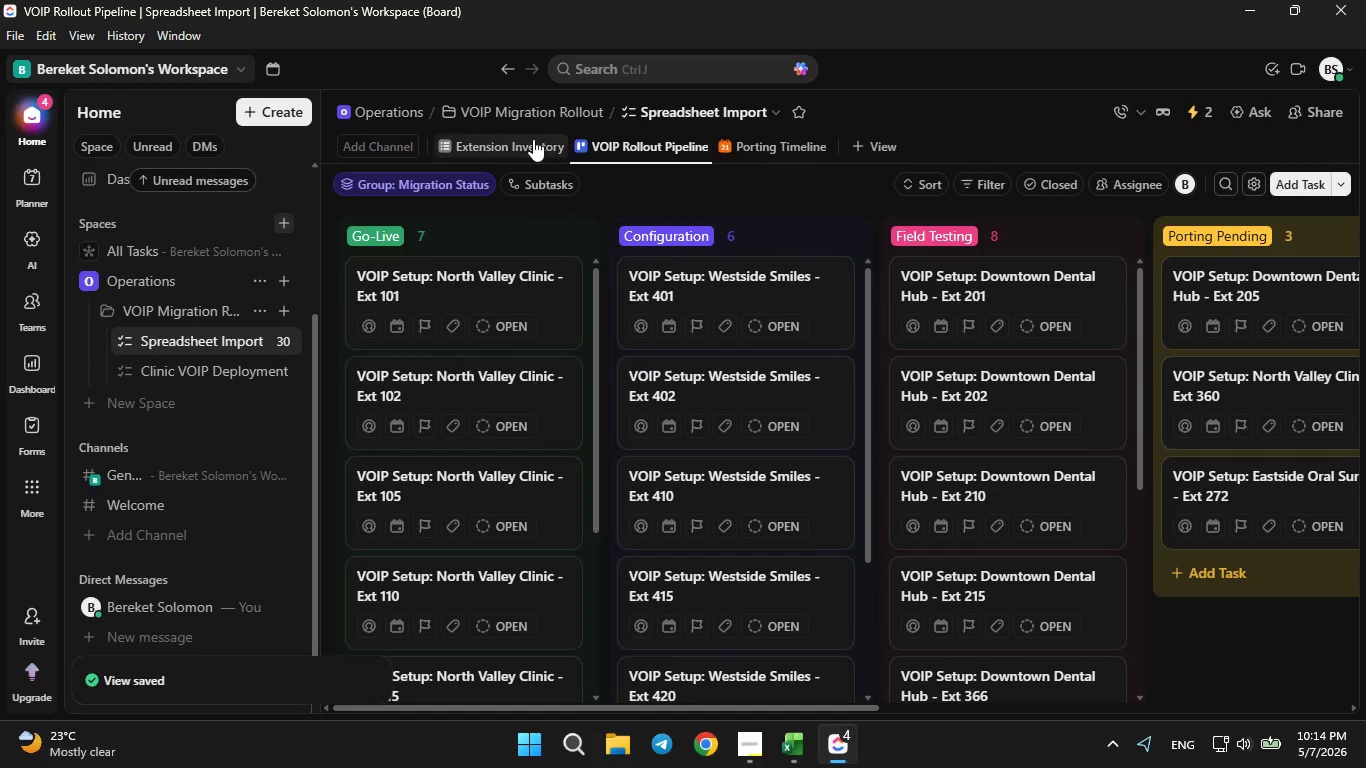 
left_click([523, 149])
 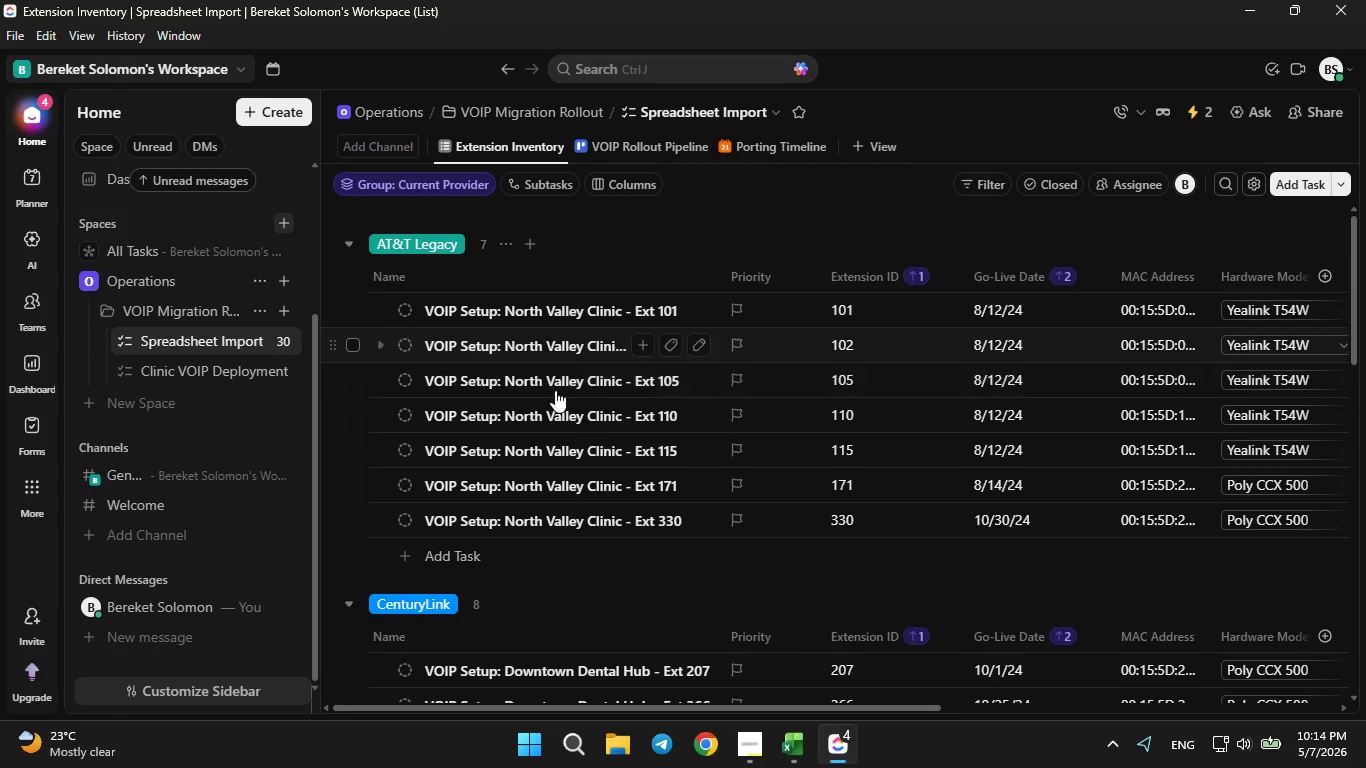 
mouse_move([520, 337])
 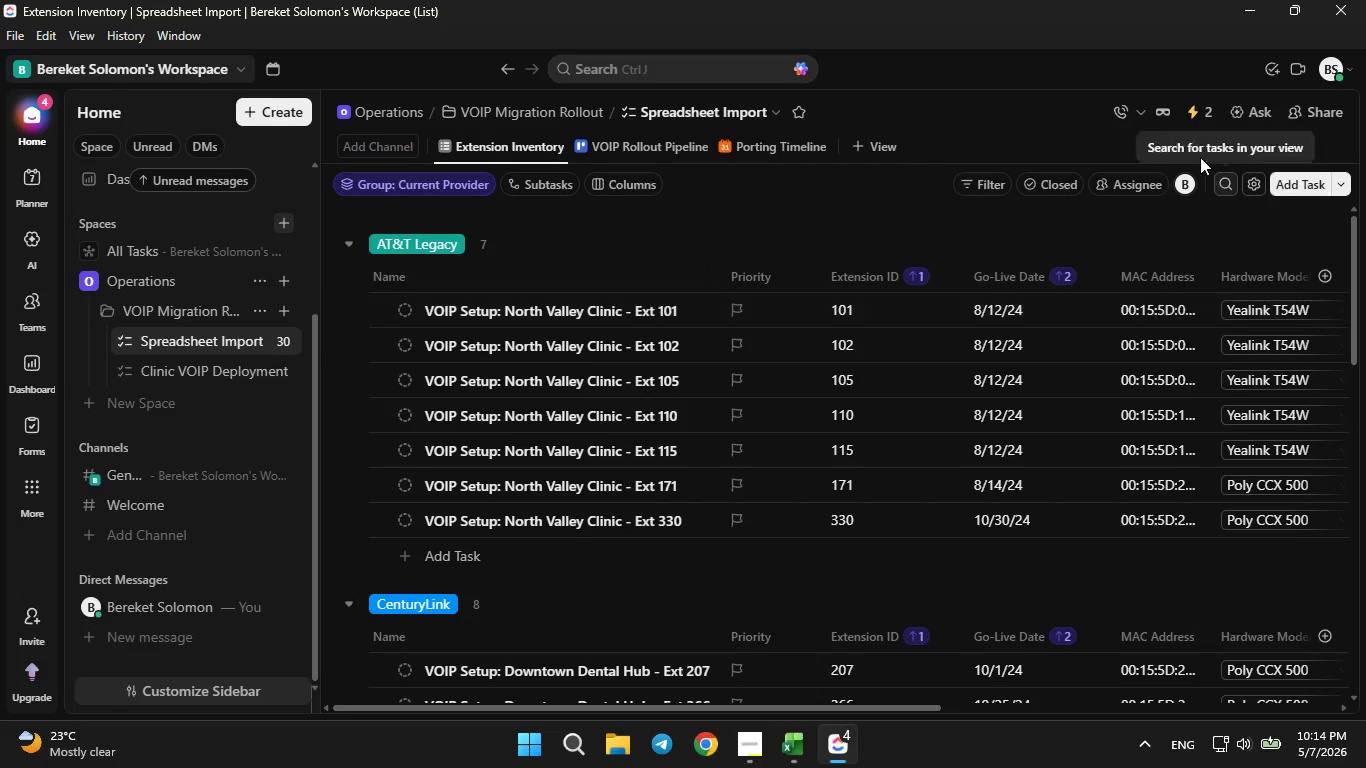 
left_click([1199, 120])
 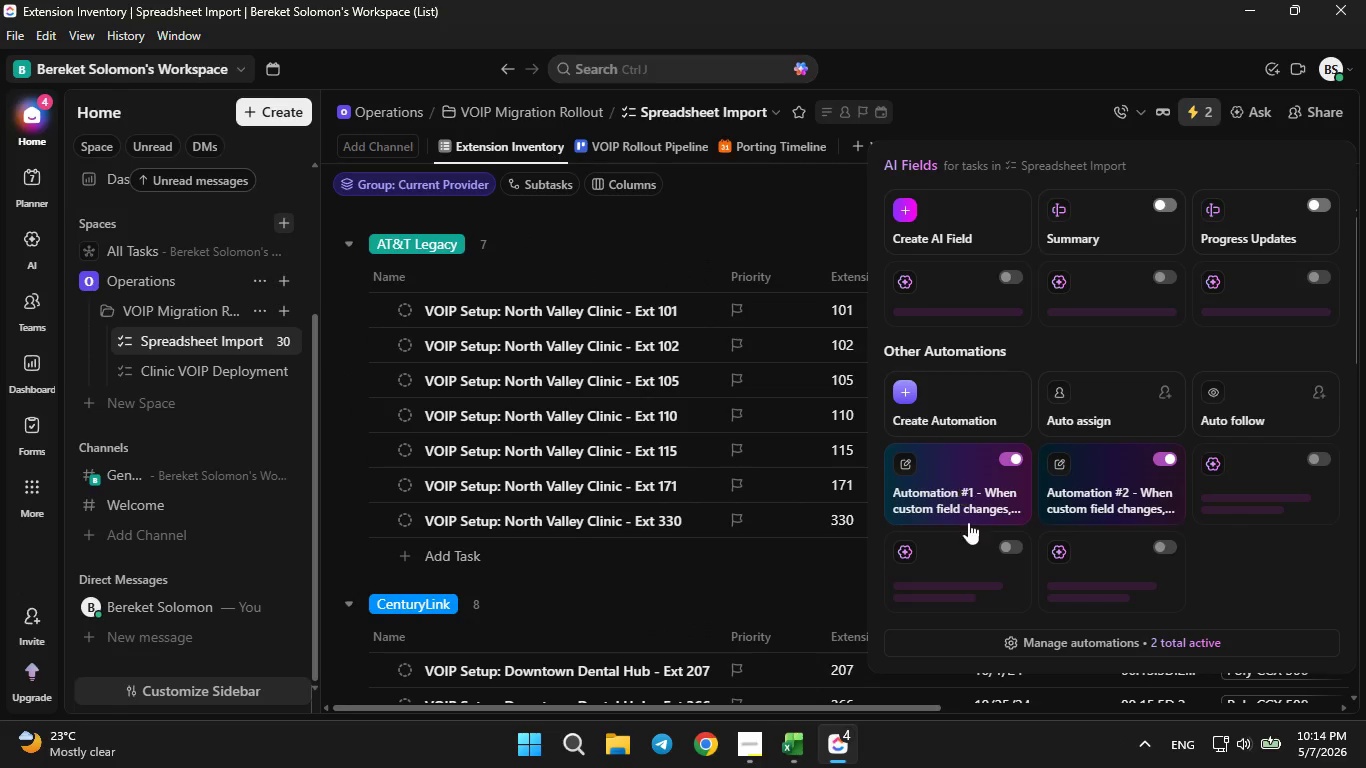 
left_click([1023, 634])
 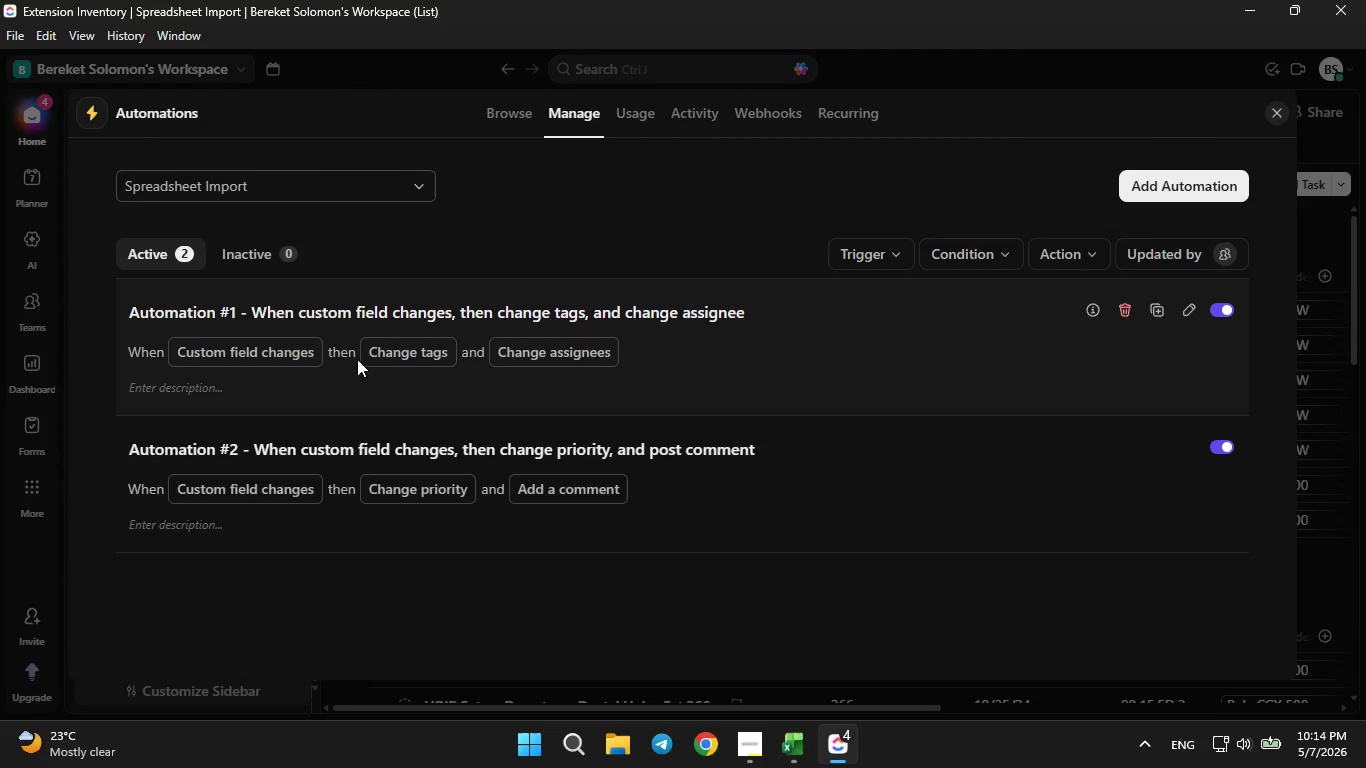 
left_click([831, 346])
 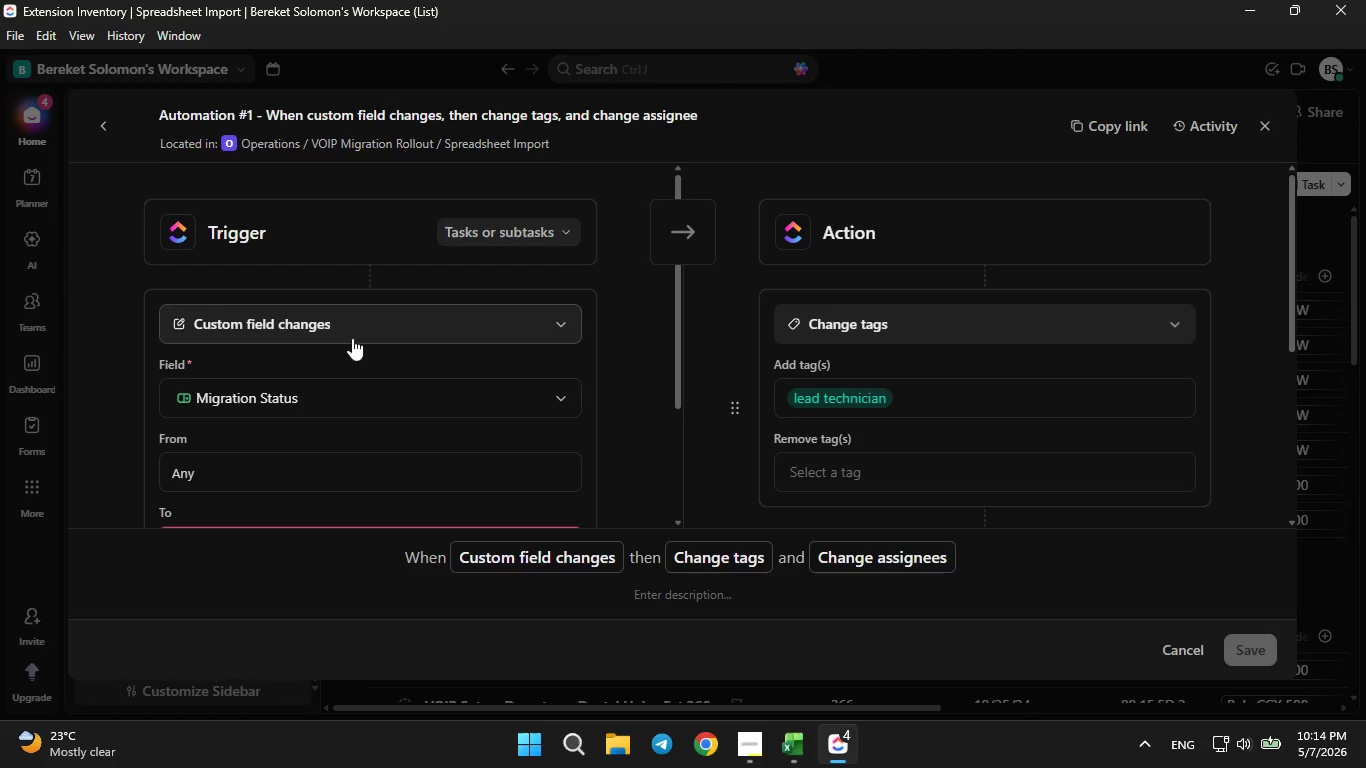 
scroll: coordinate [349, 404], scroll_direction: down, amount: 1.0
 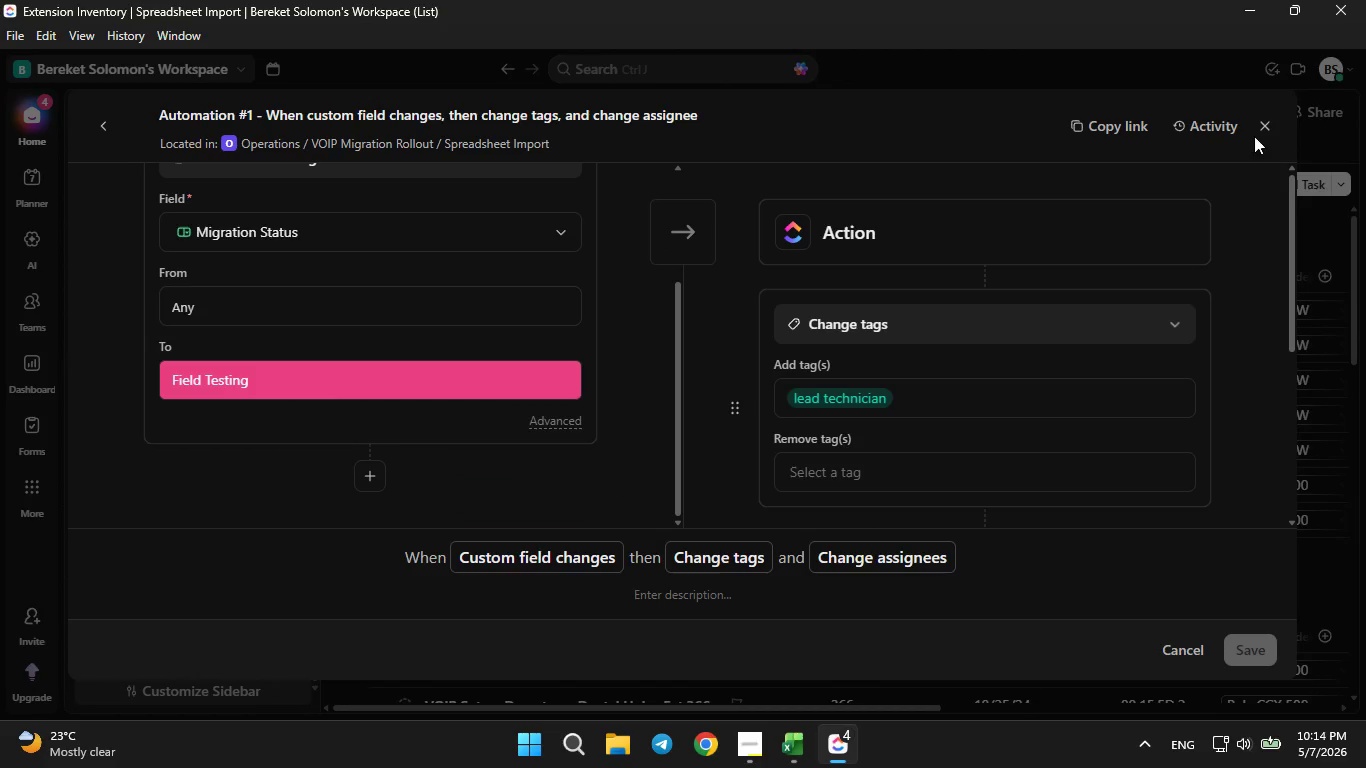 
double_click([1278, 108])
 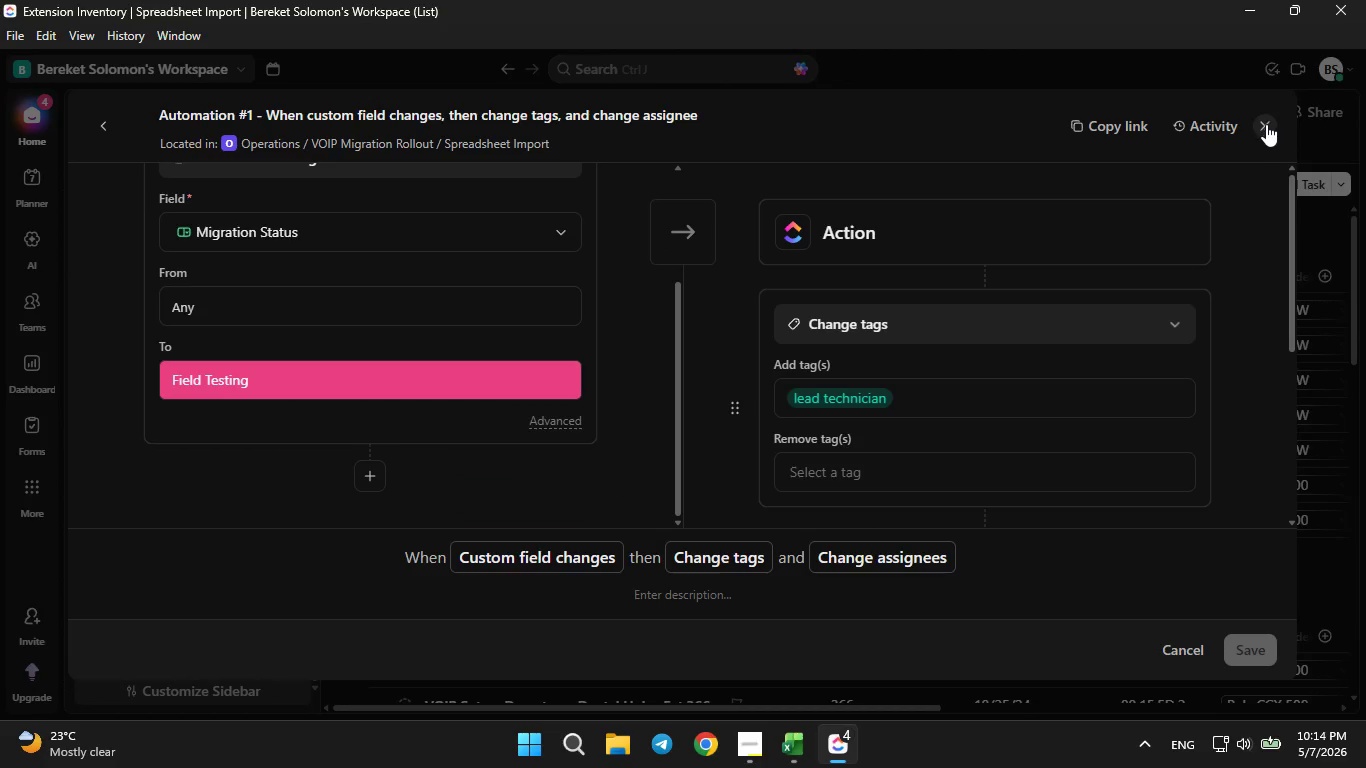 
triple_click([1266, 124])
 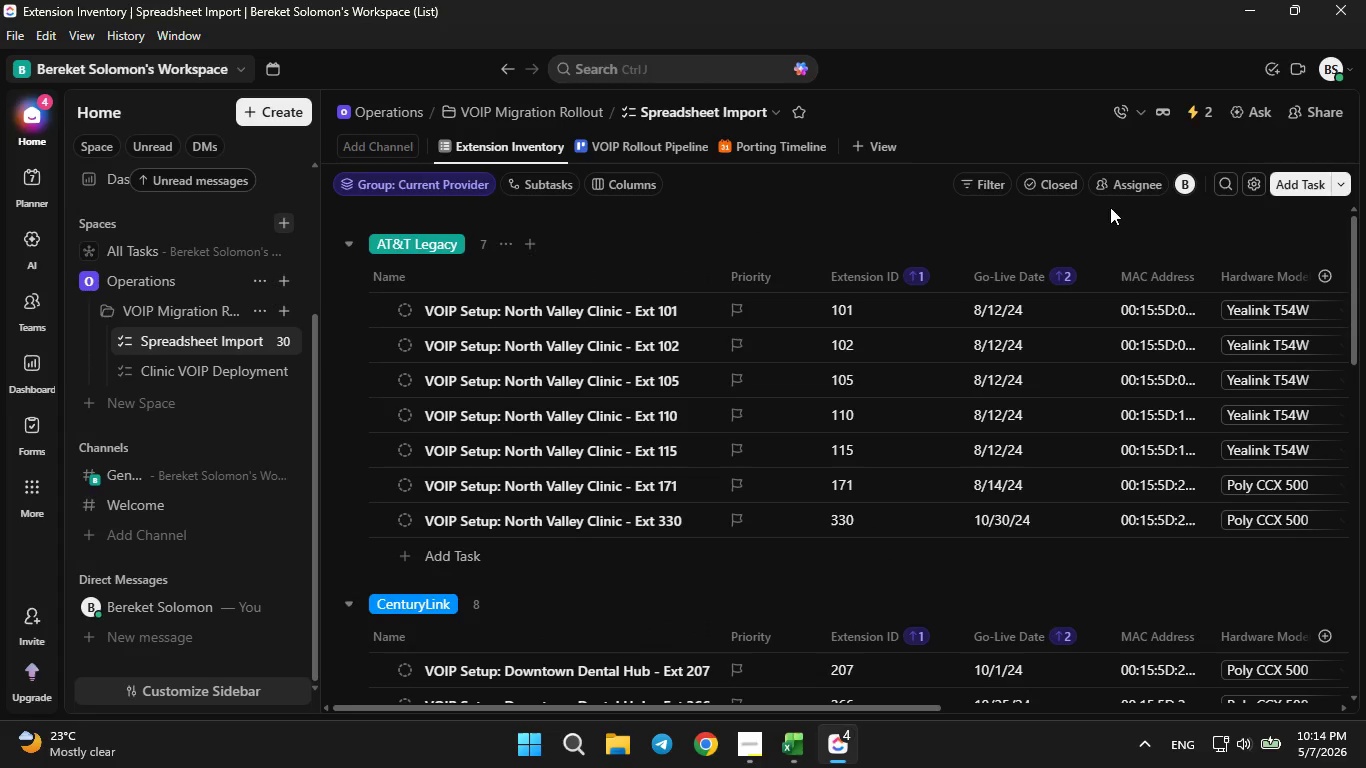 
left_click([1204, 126])
 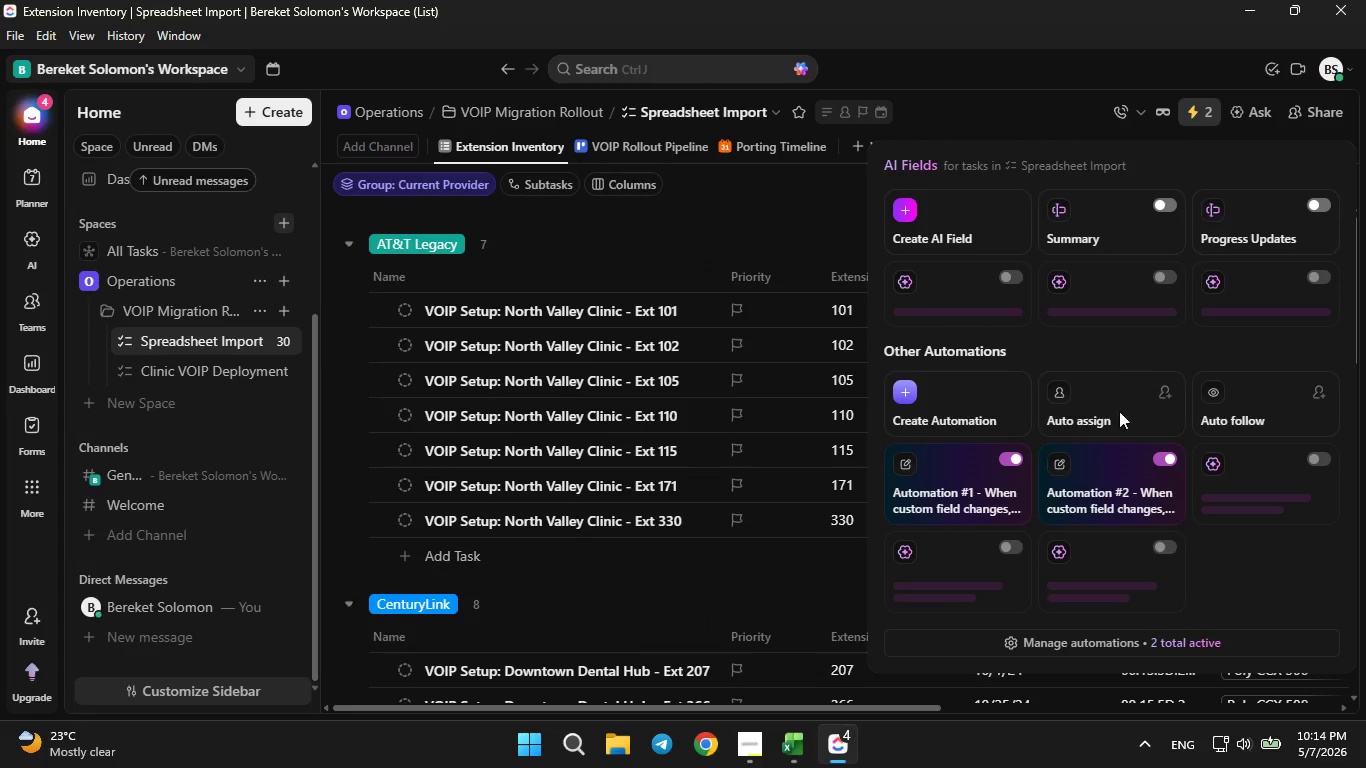 
left_click([1107, 457])
 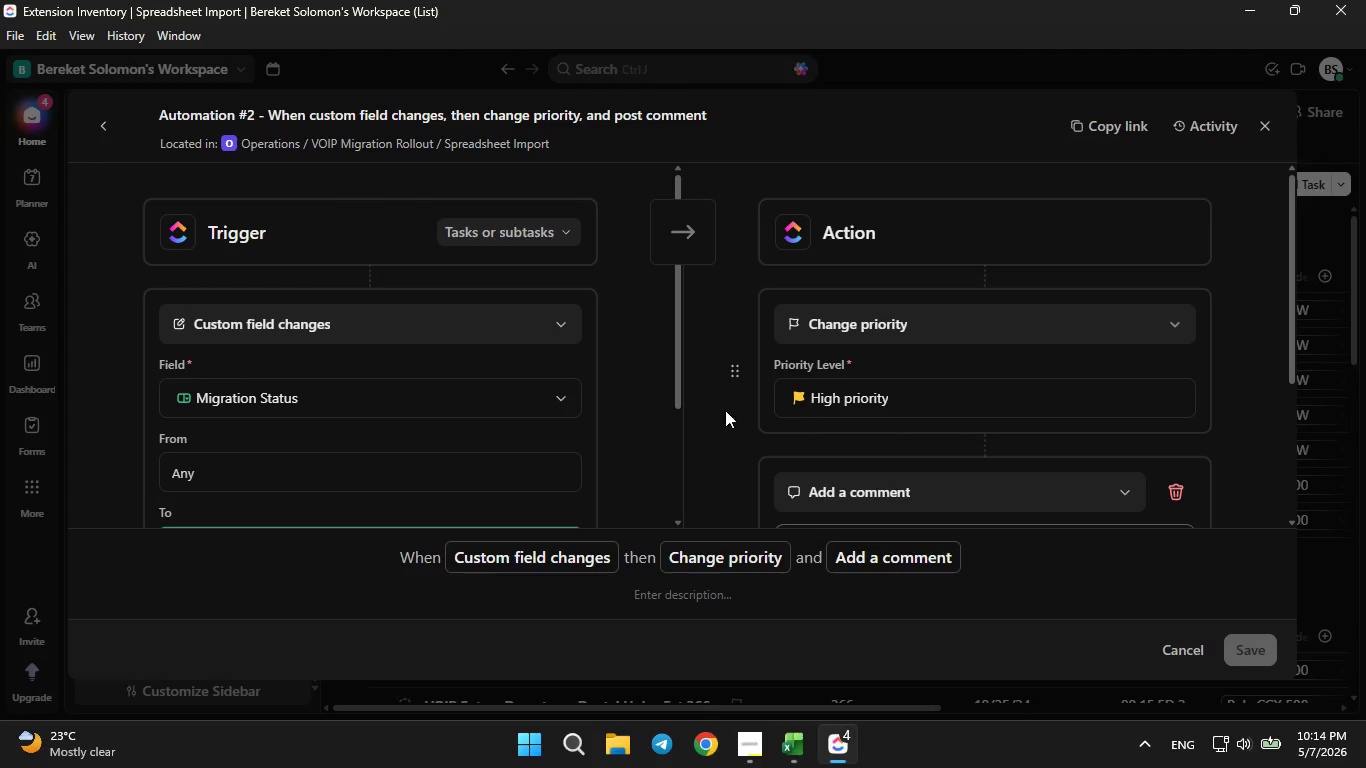 
scroll: coordinate [517, 381], scroll_direction: down, amount: 1.0
 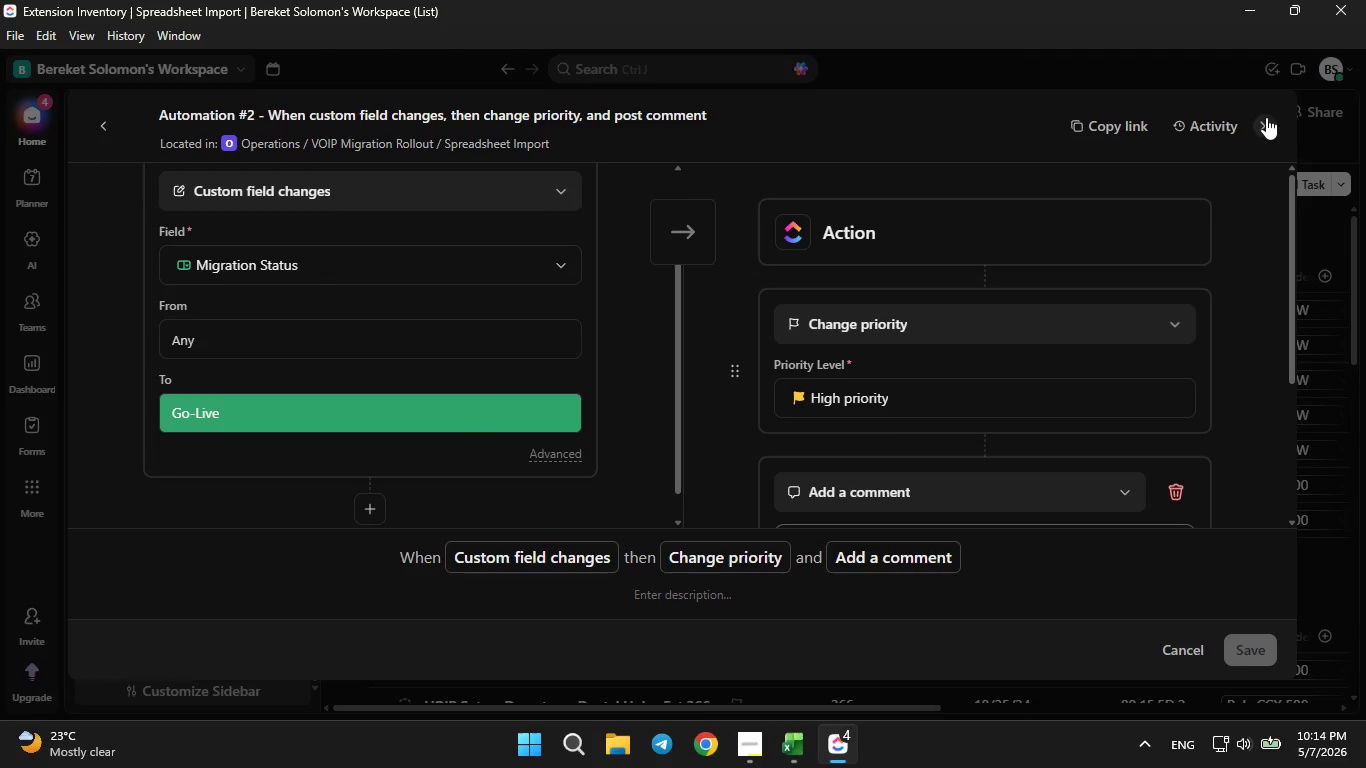 
left_click([1264, 117])
 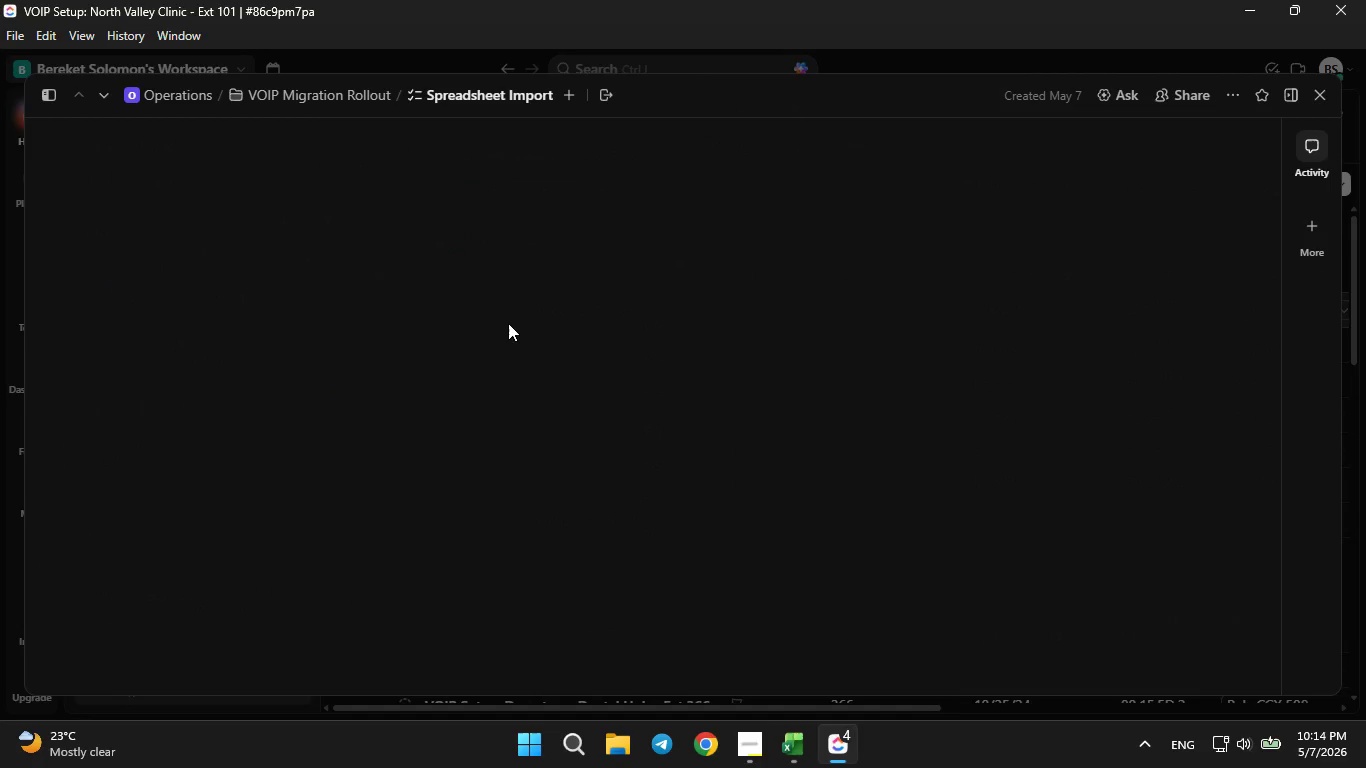 
scroll: coordinate [437, 378], scroll_direction: down, amount: 3.0
 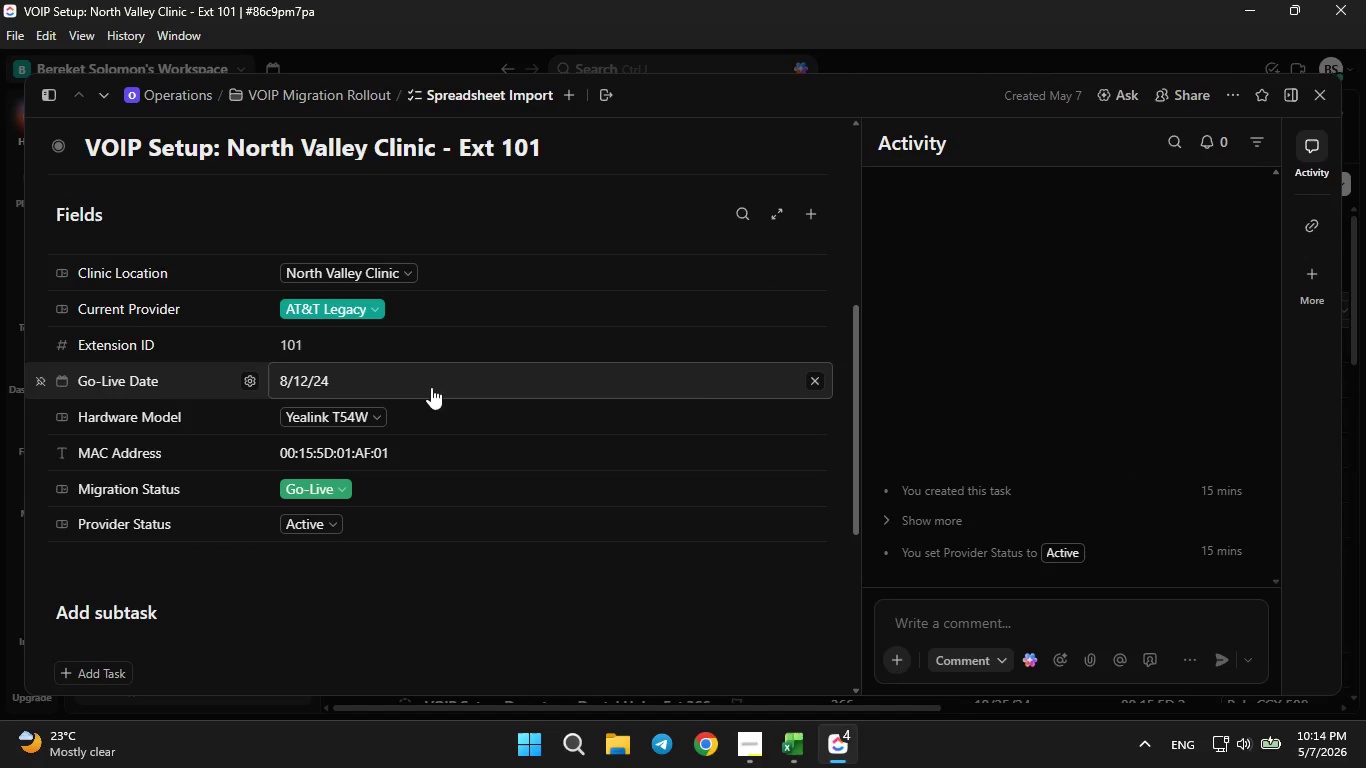 
mouse_move([346, 459])
 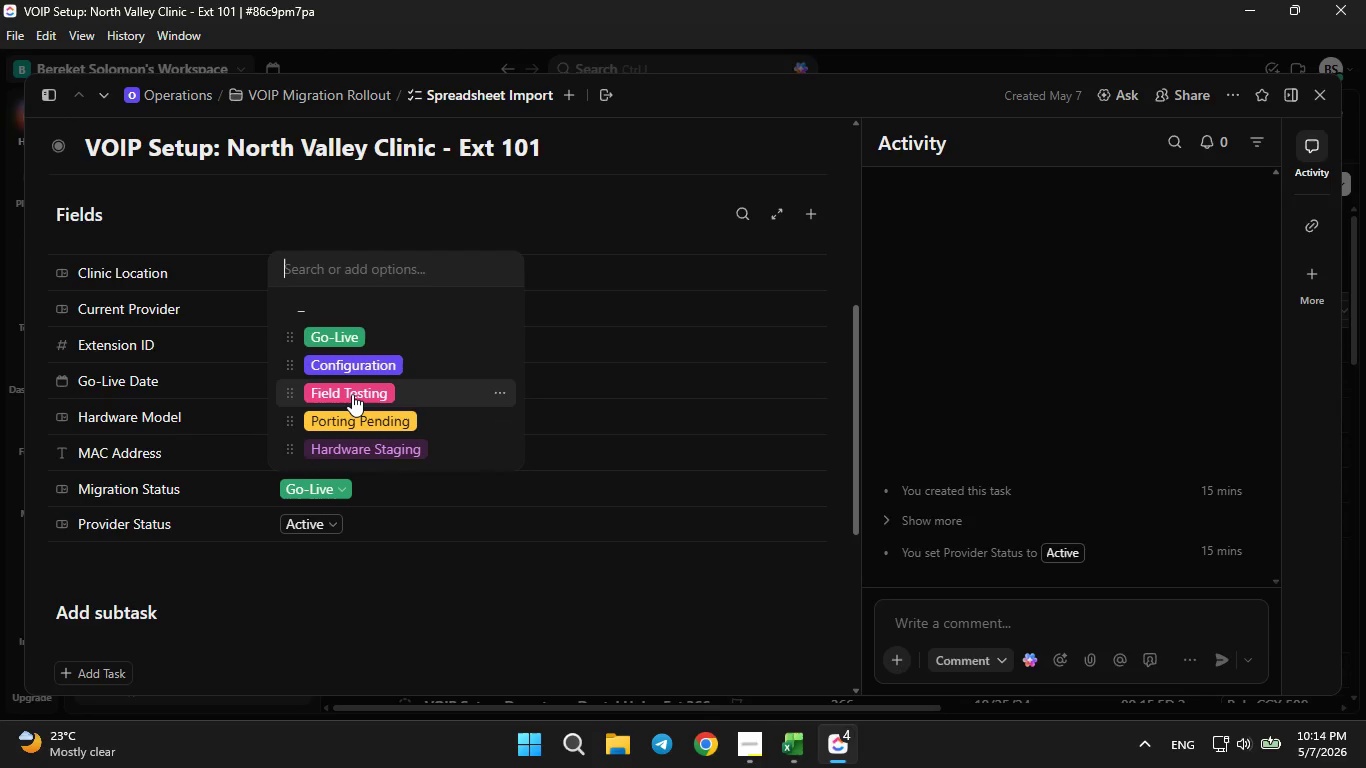 
left_click([352, 394])
 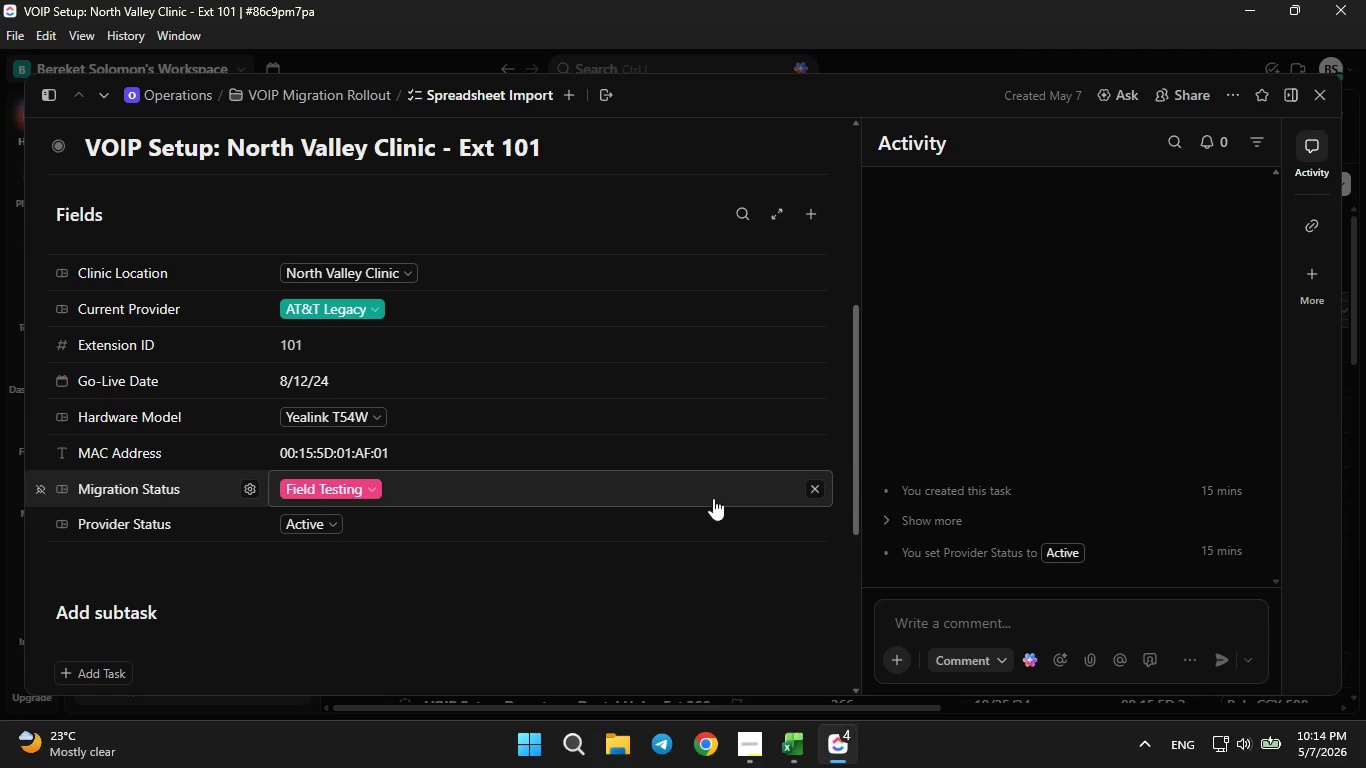 
mouse_move([945, 557])
 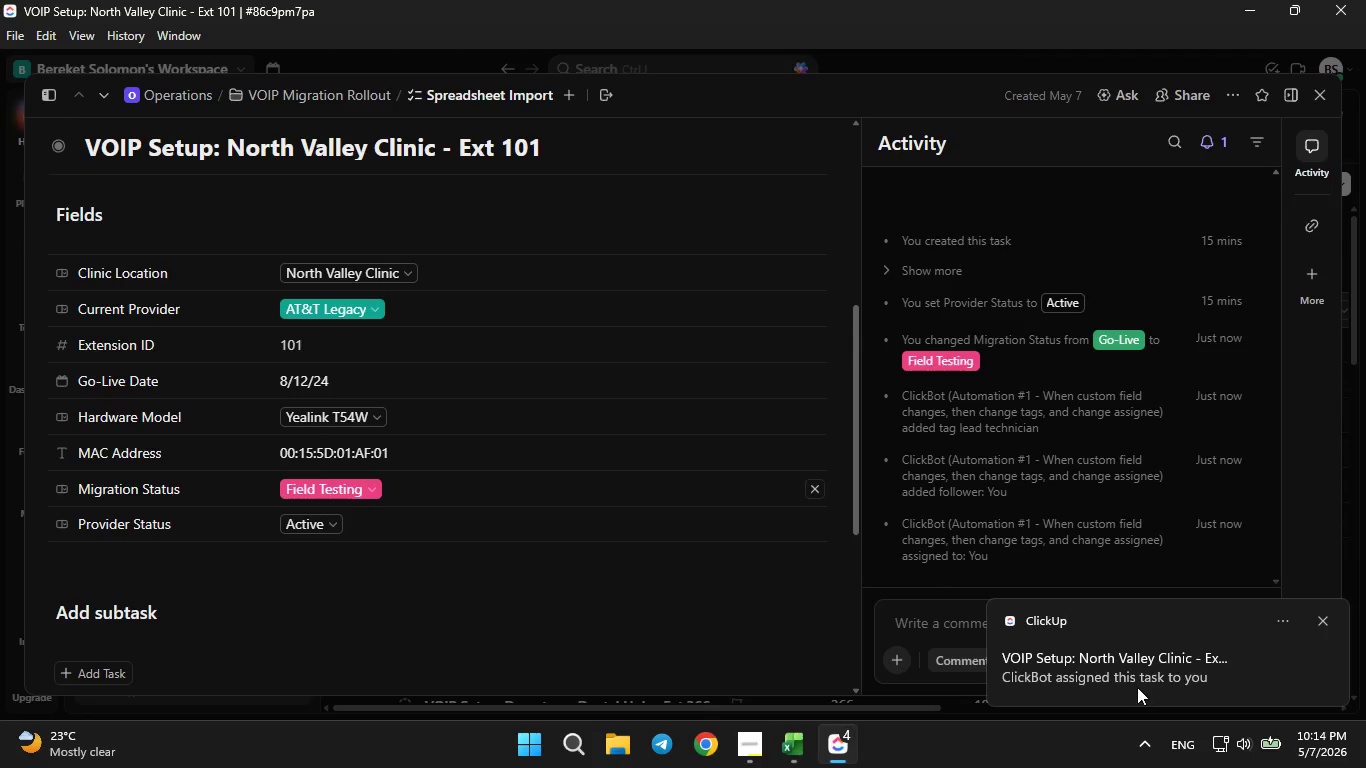 
left_click([1137, 667])
 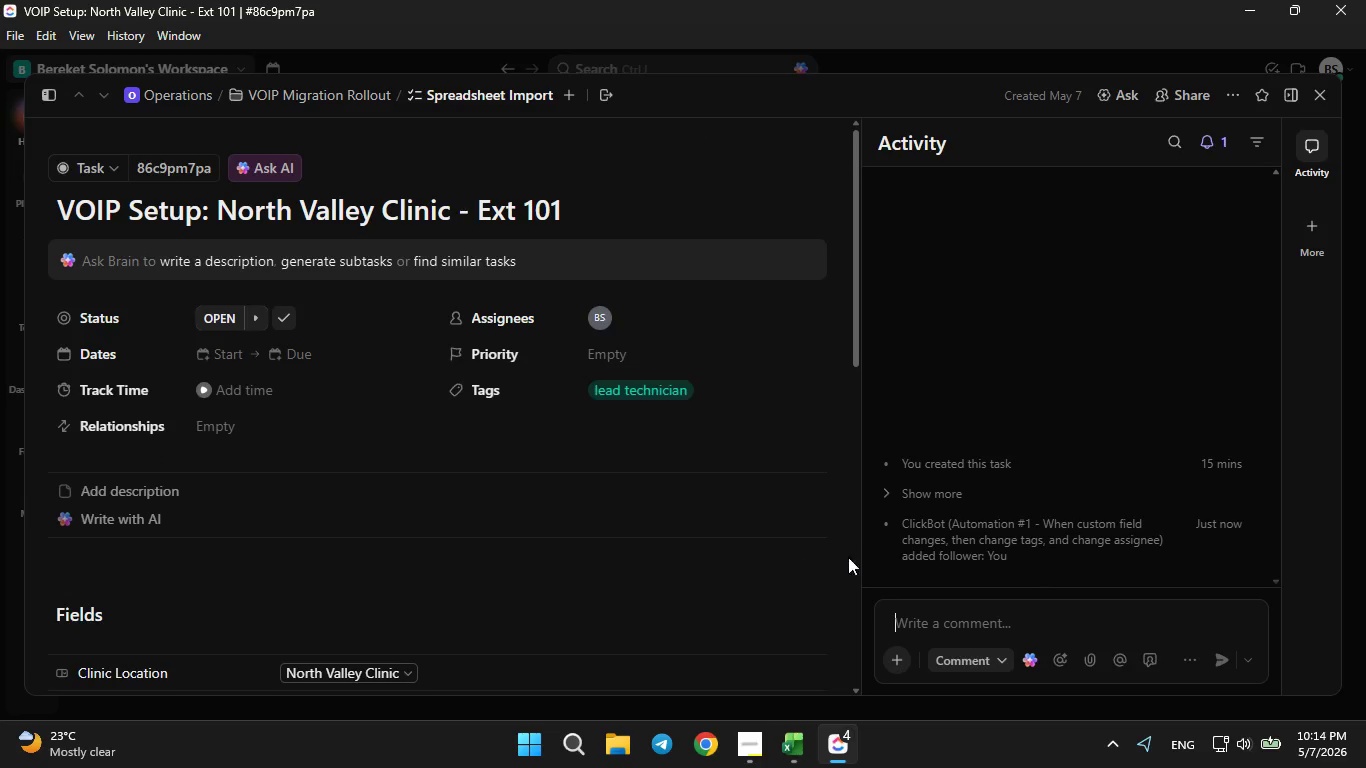 
wait(5.28)
 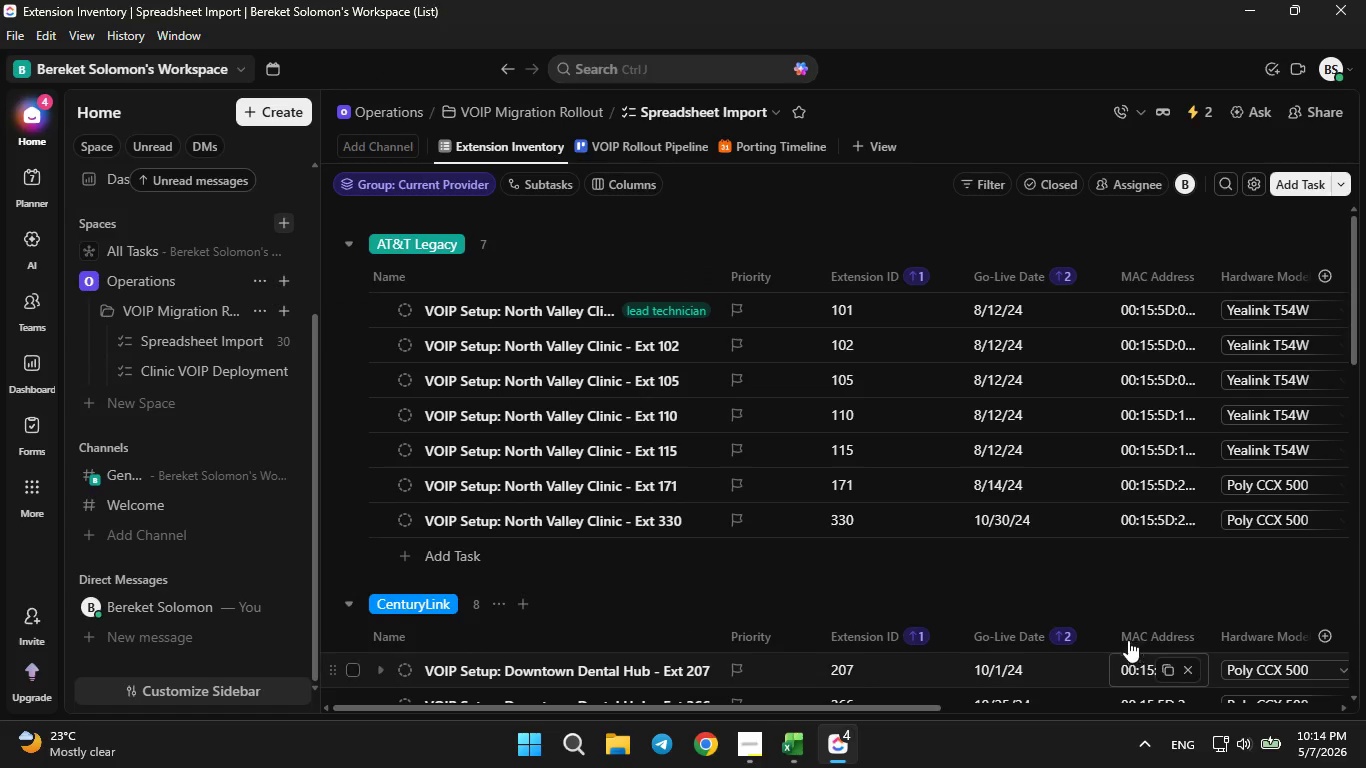 
scroll: coordinate [712, 498], scroll_direction: down, amount: 3.0
 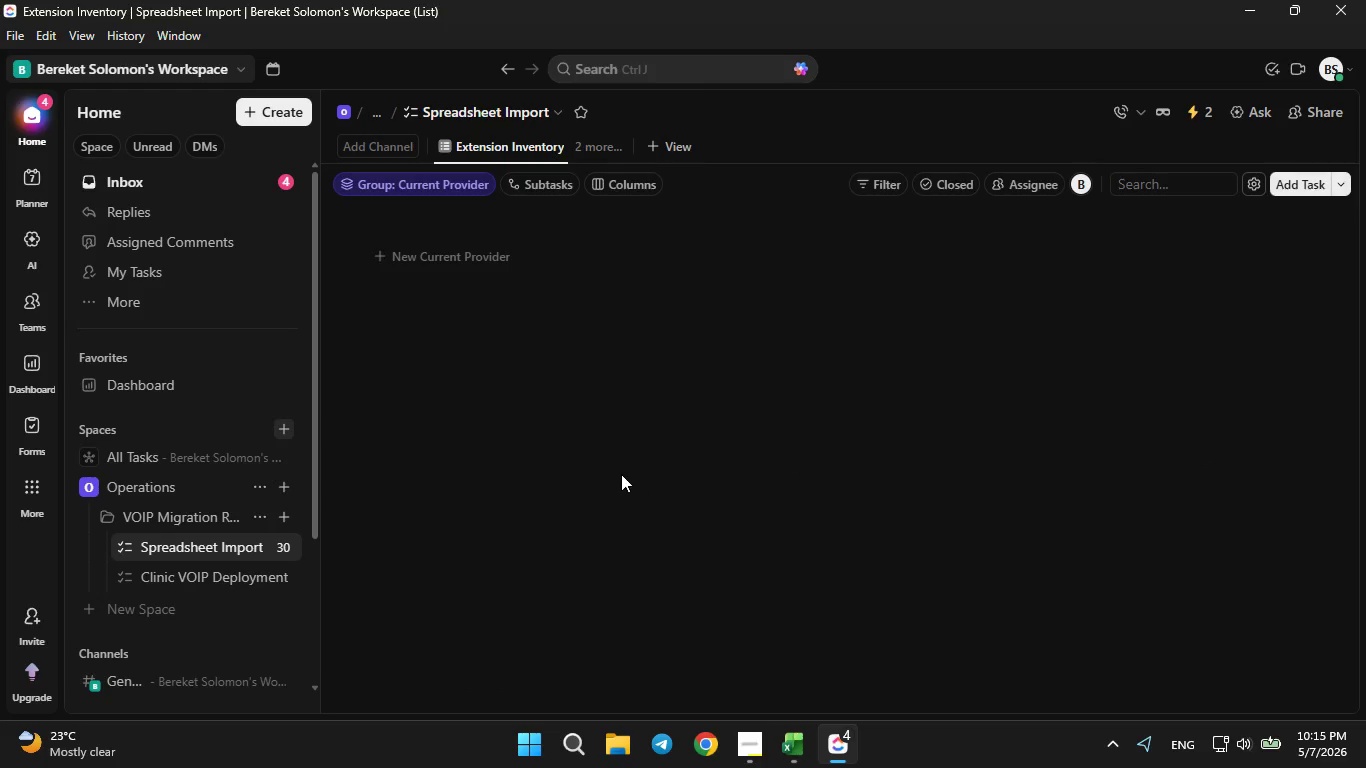 
scroll: coordinate [621, 474], scroll_direction: none, amount: 0.0
 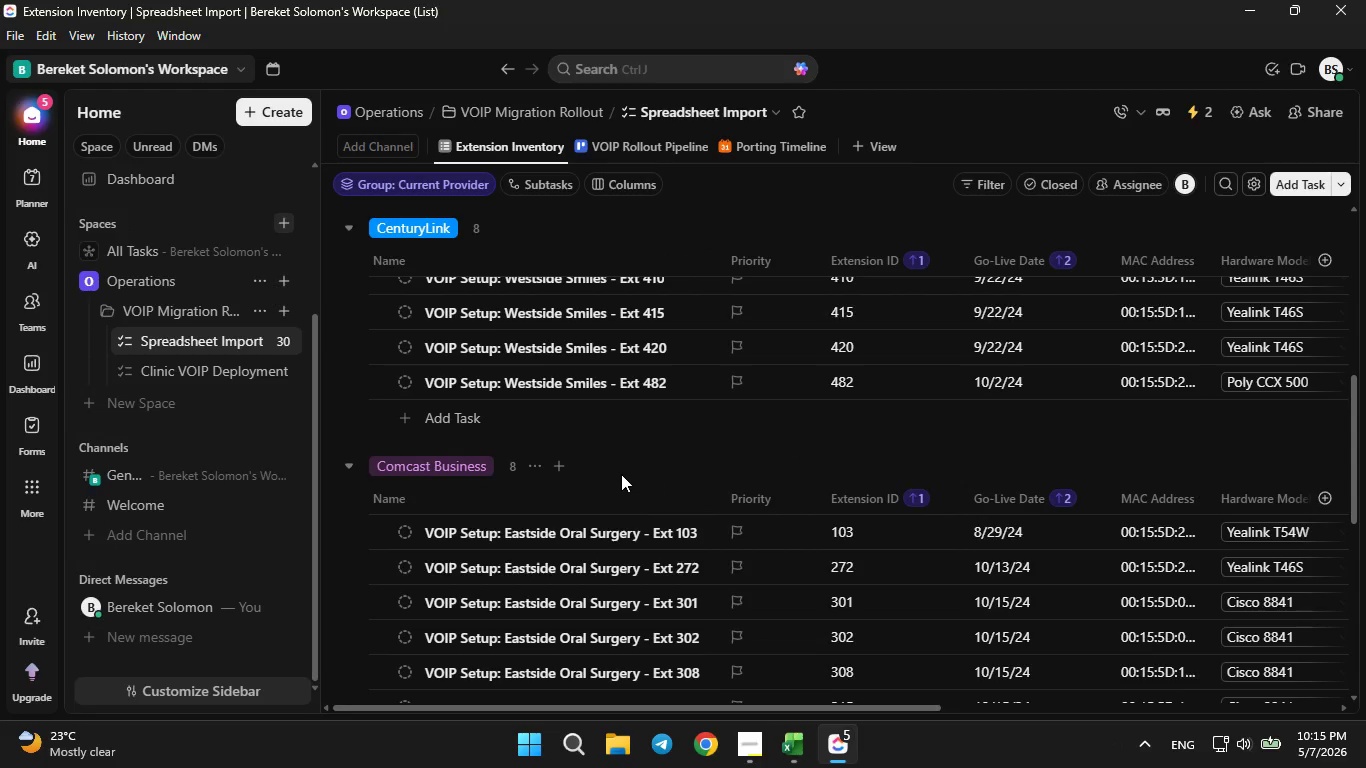 
scroll: coordinate [621, 474], scroll_direction: up, amount: 4.0
 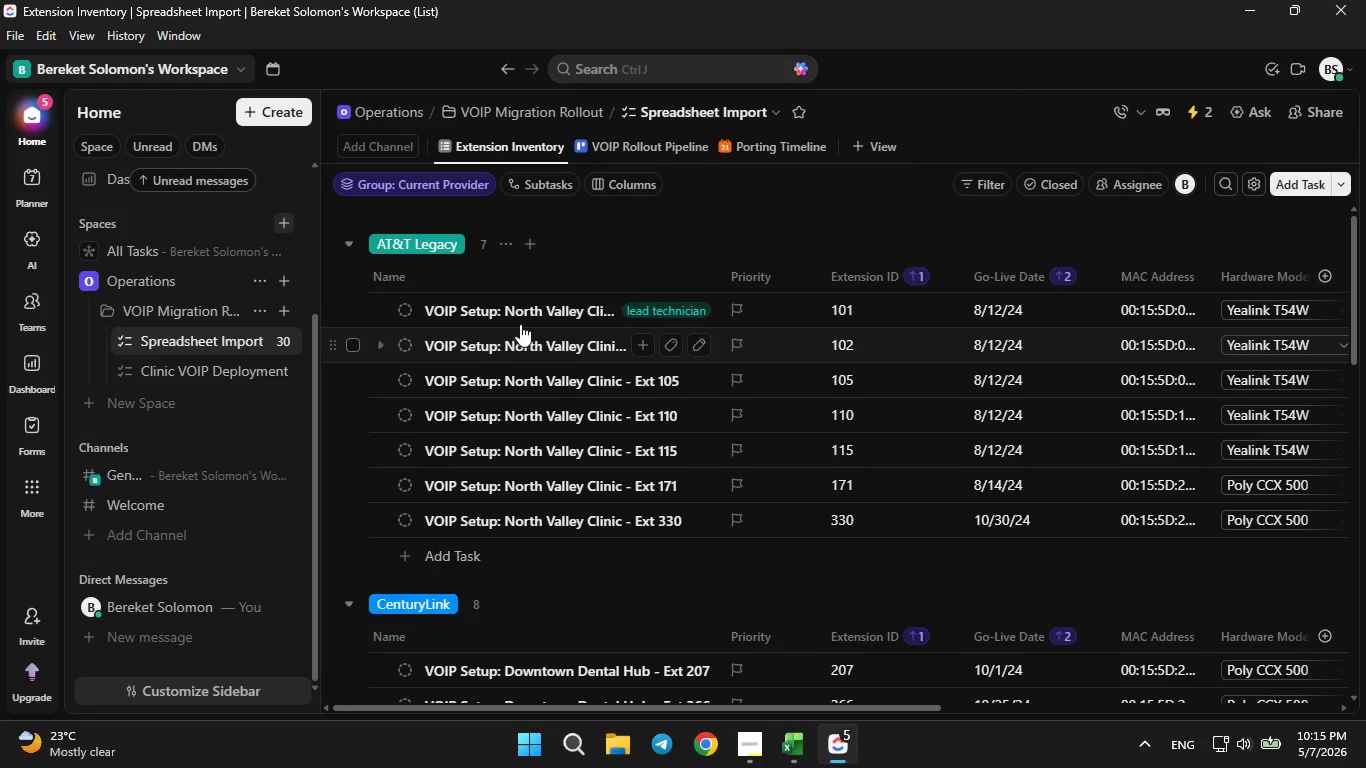 
left_click([520, 321])
 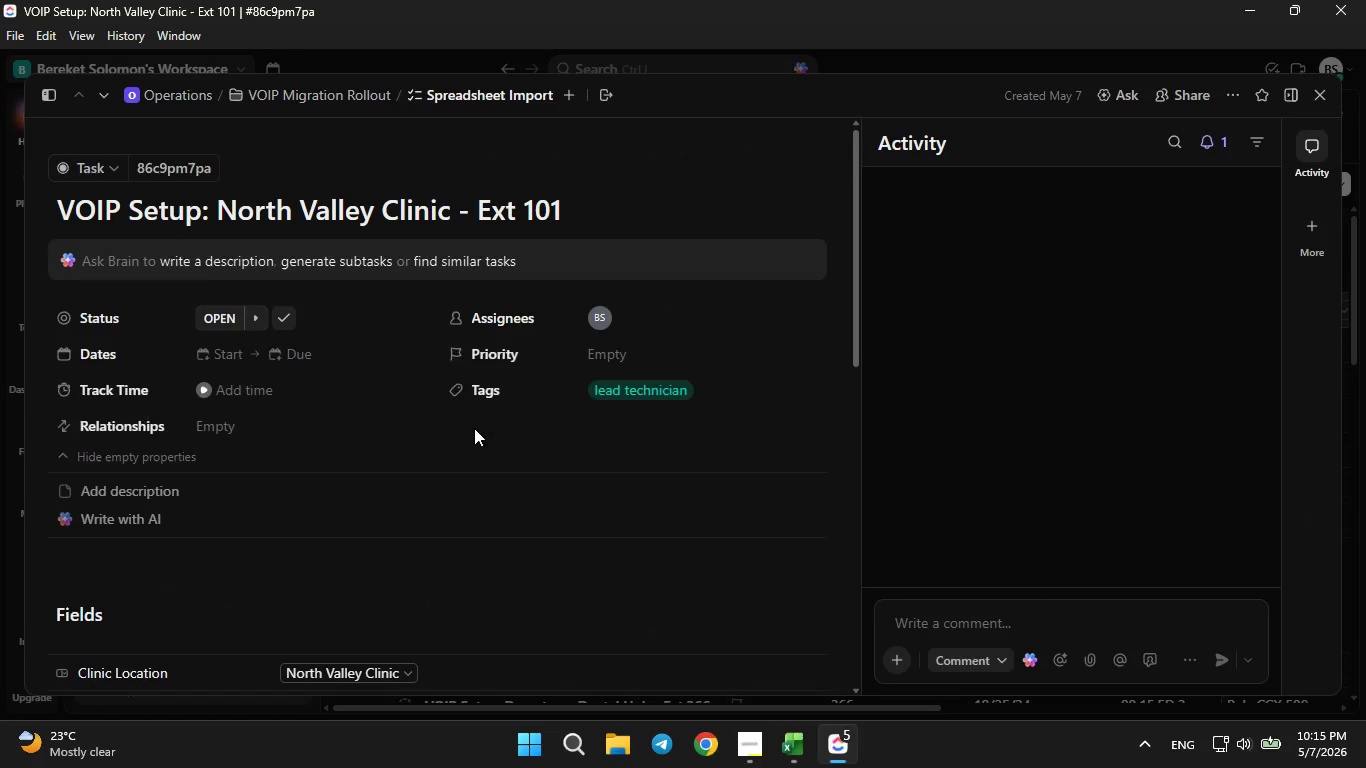 
scroll: coordinate [505, 396], scroll_direction: down, amount: 3.0
 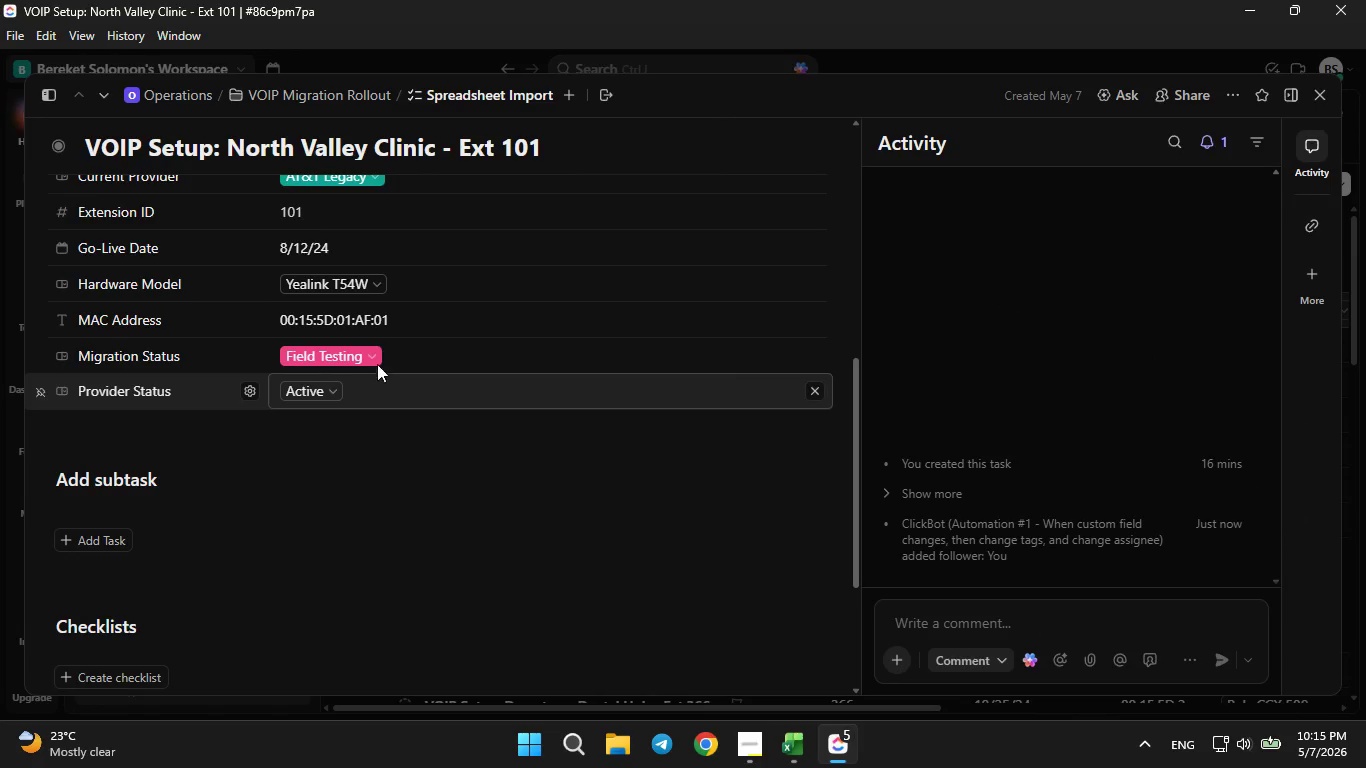 
left_click([371, 359])
 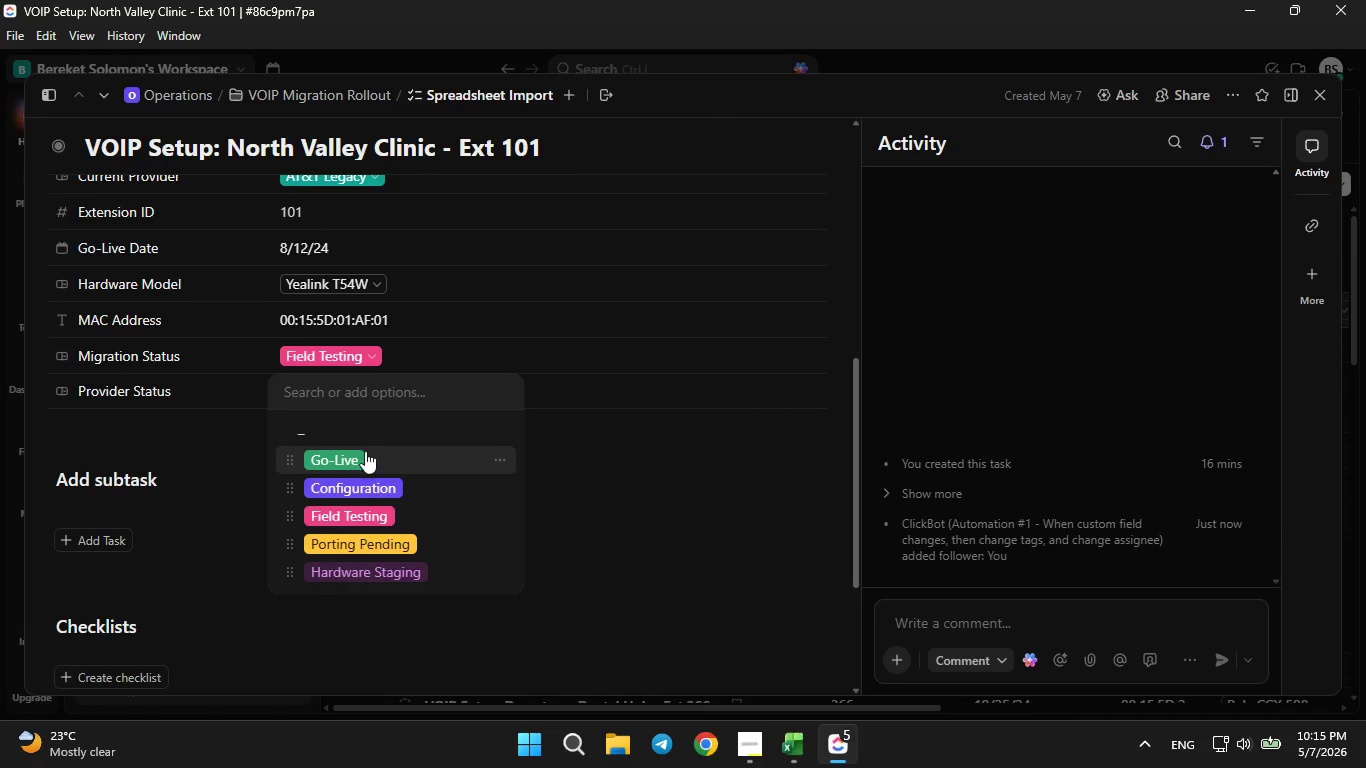 
left_click([355, 462])
 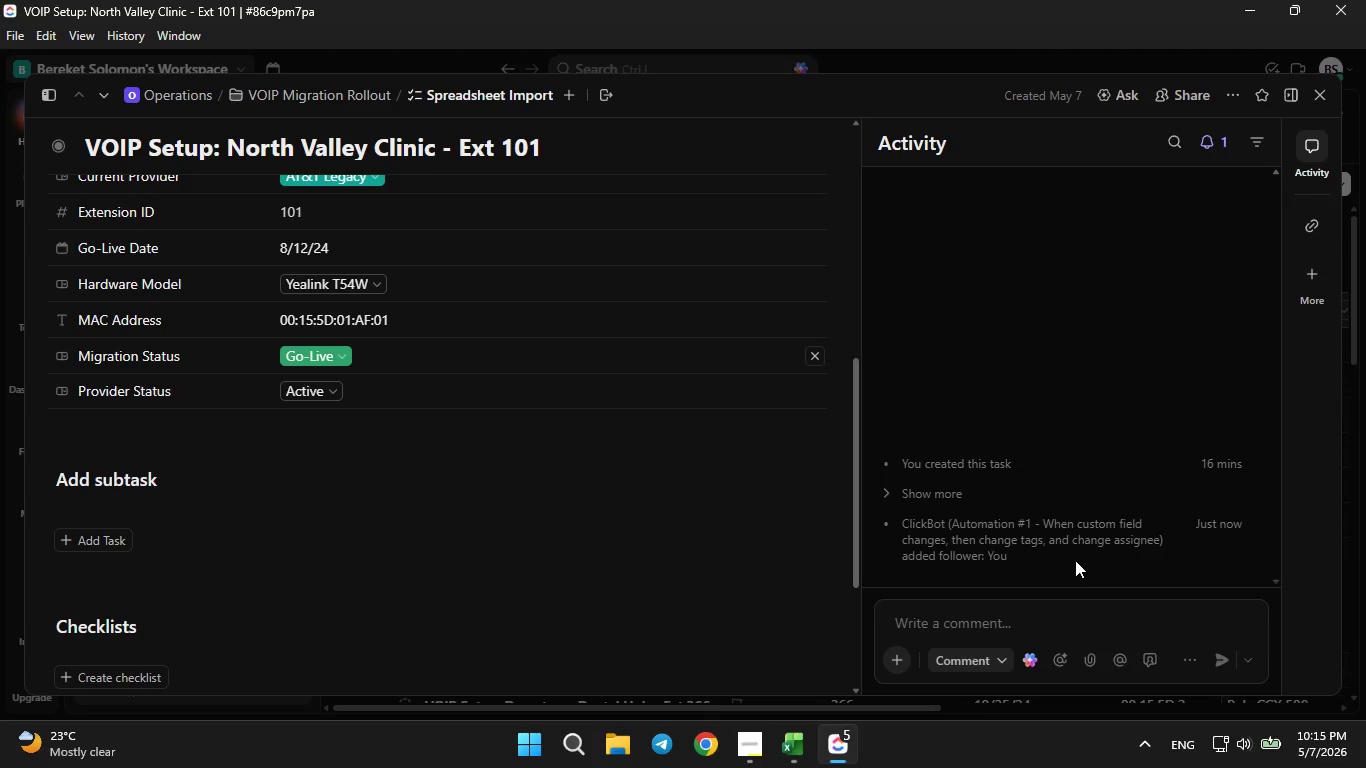 
mouse_move([975, 525])
 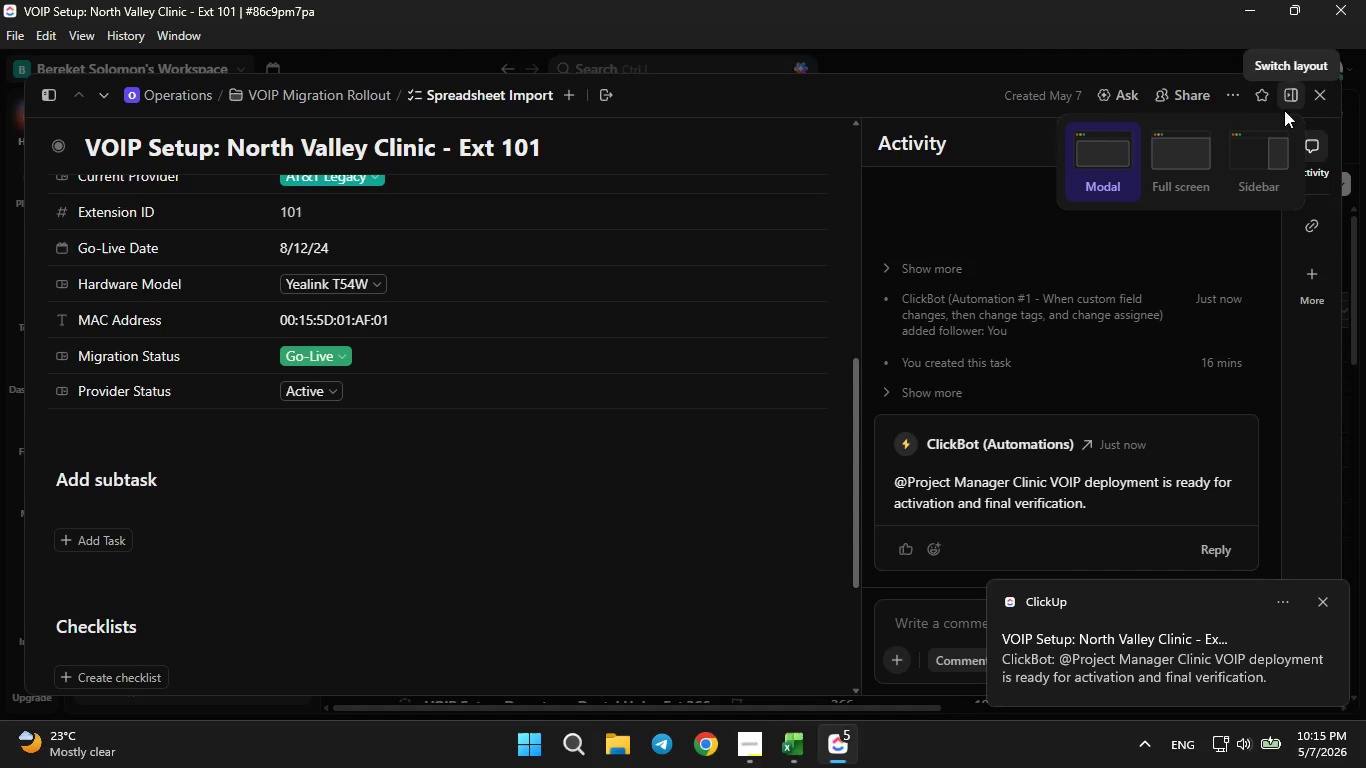 
left_click([1309, 90])
 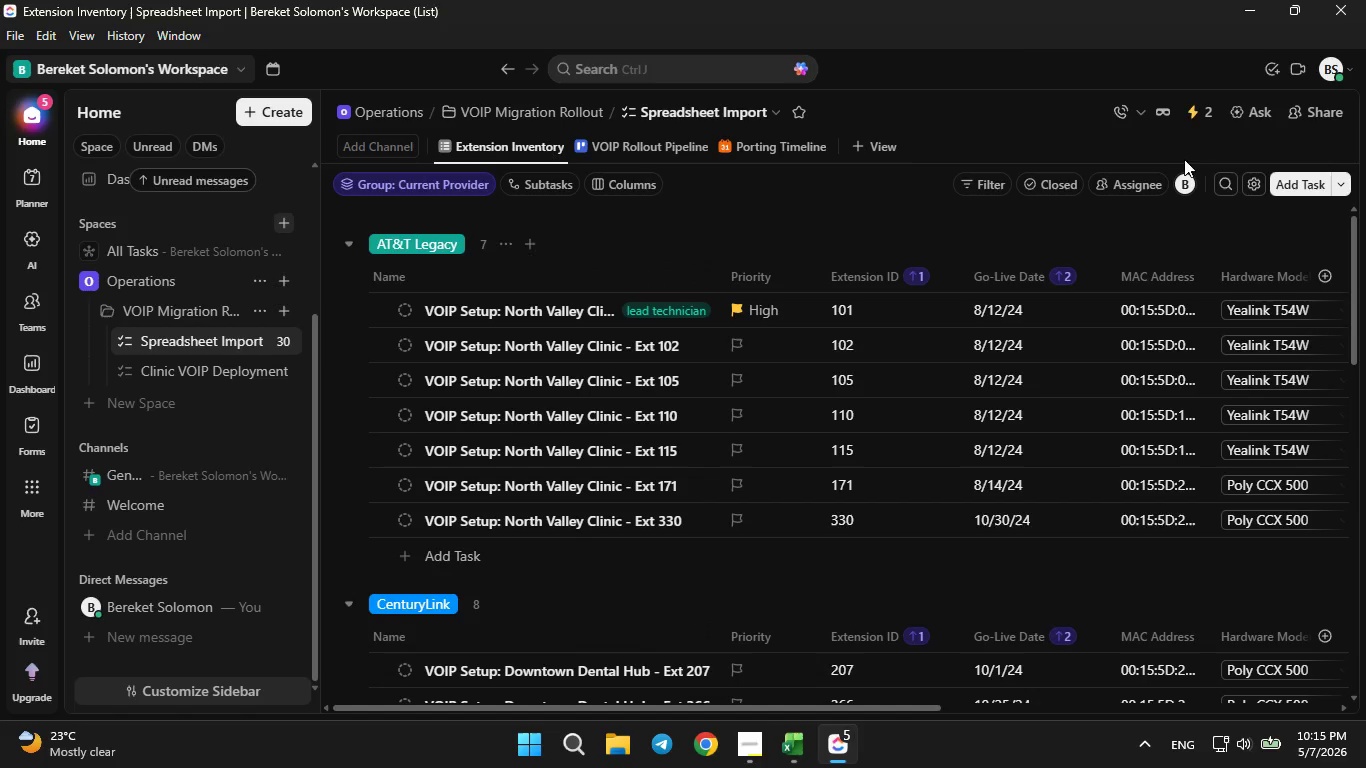 
left_click([1203, 120])
 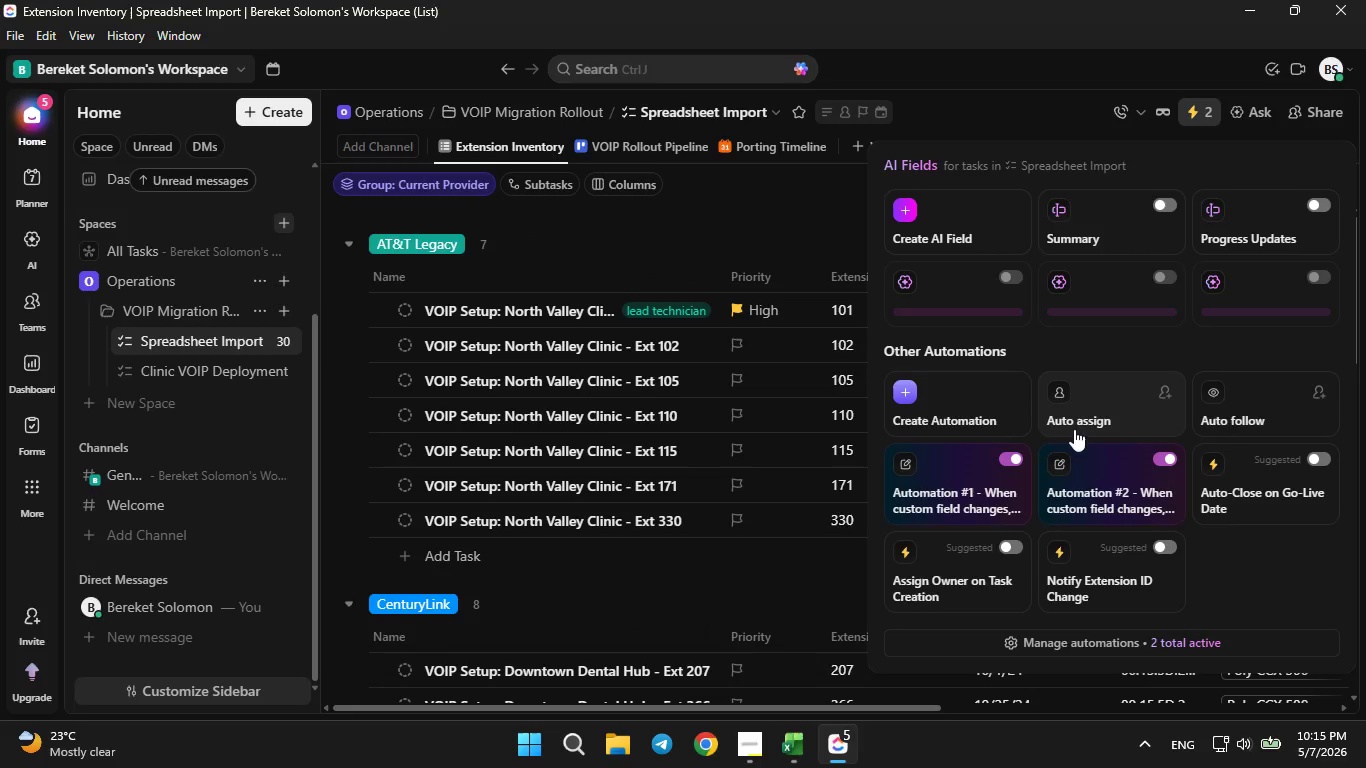 
left_click([1092, 474])
 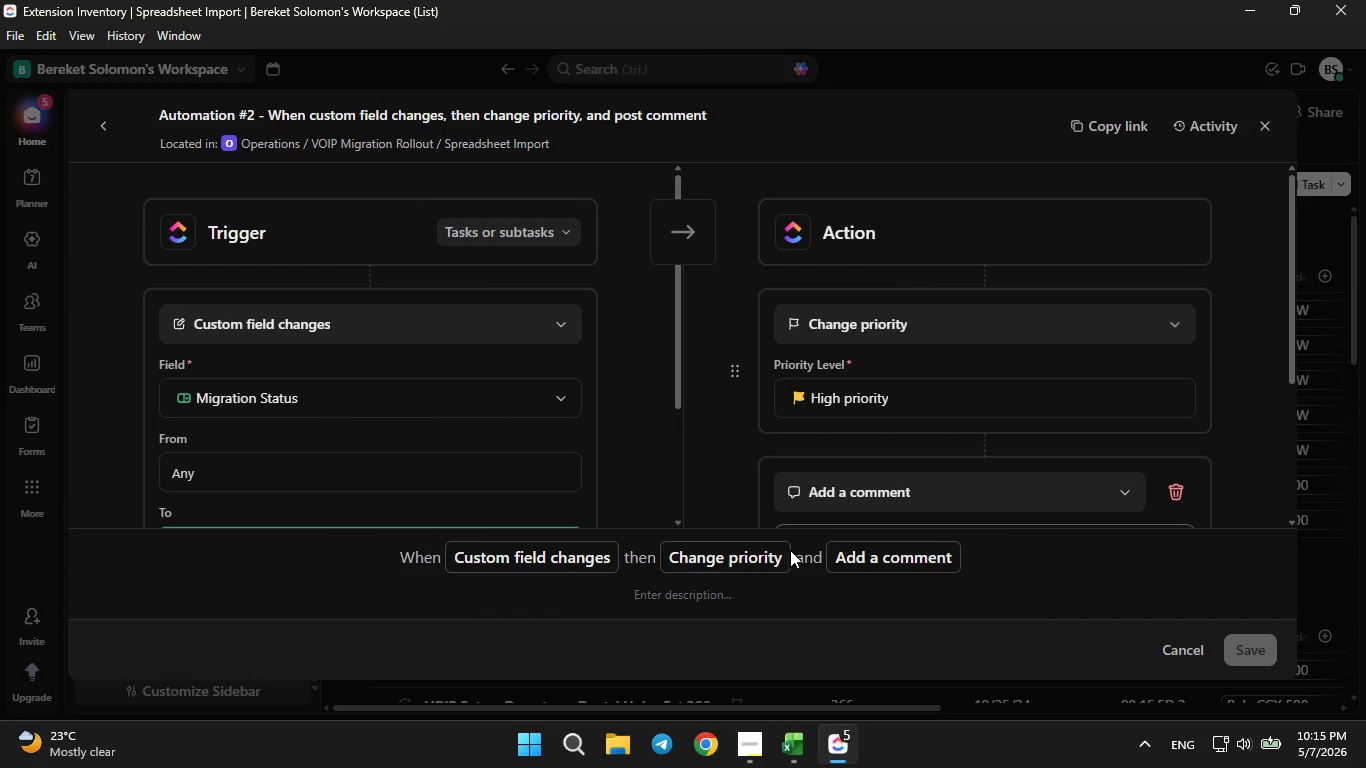 
scroll: coordinate [981, 401], scroll_direction: down, amount: 3.0
 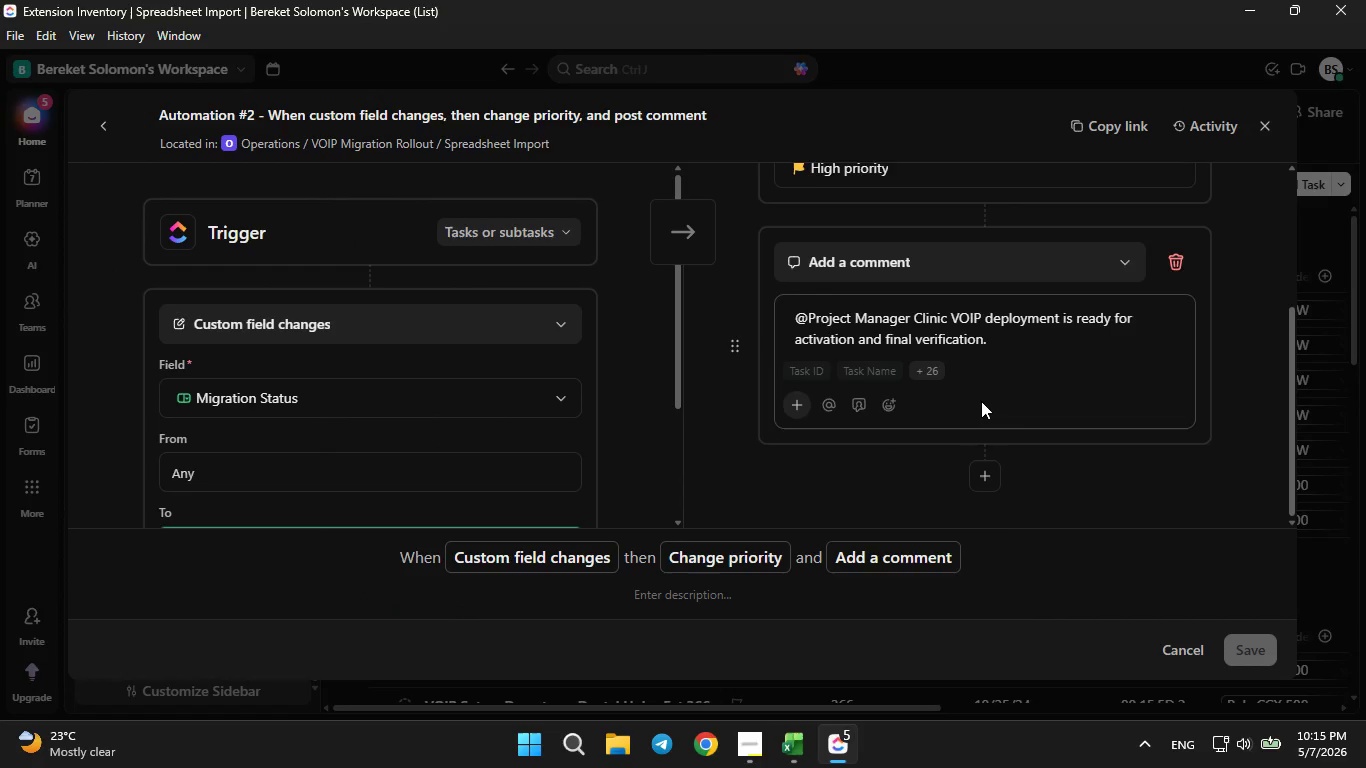 
scroll: coordinate [981, 401], scroll_direction: up, amount: 4.0
 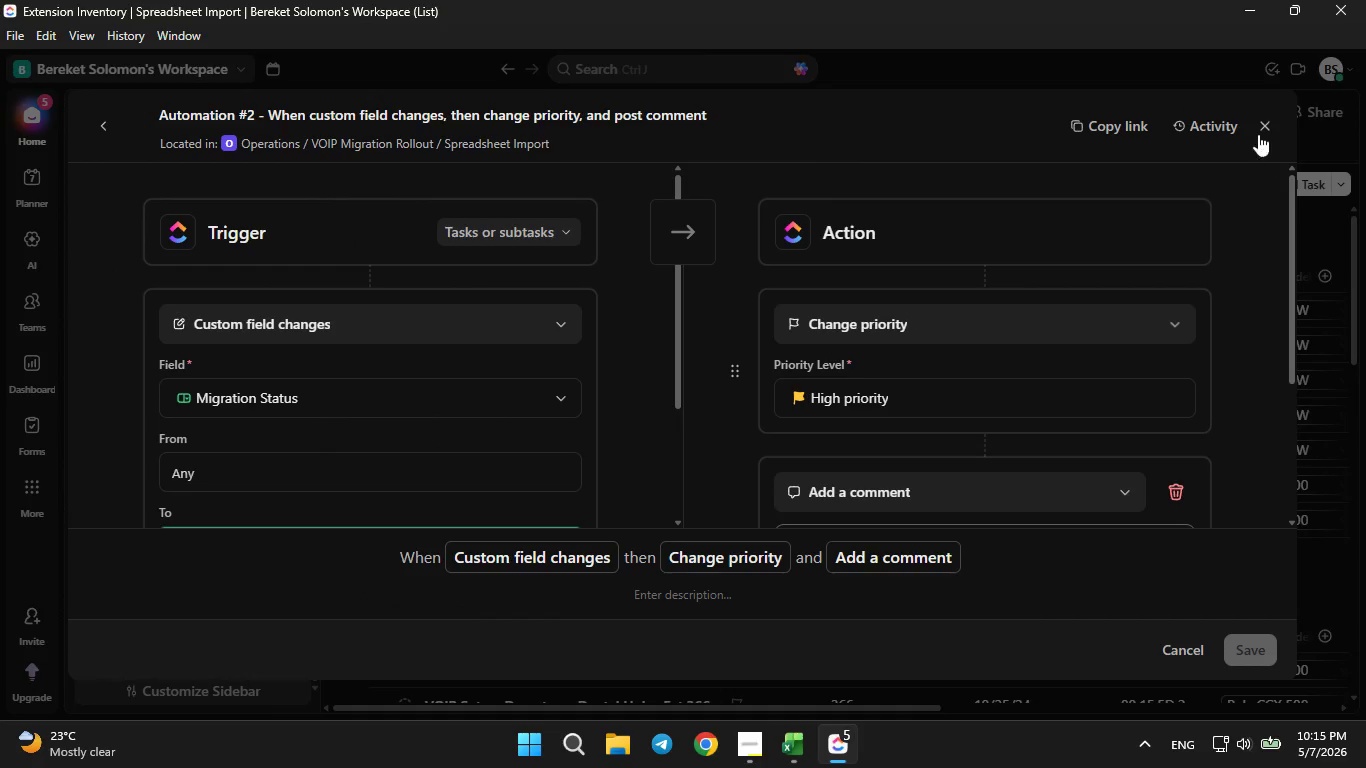 
left_click([1258, 122])
 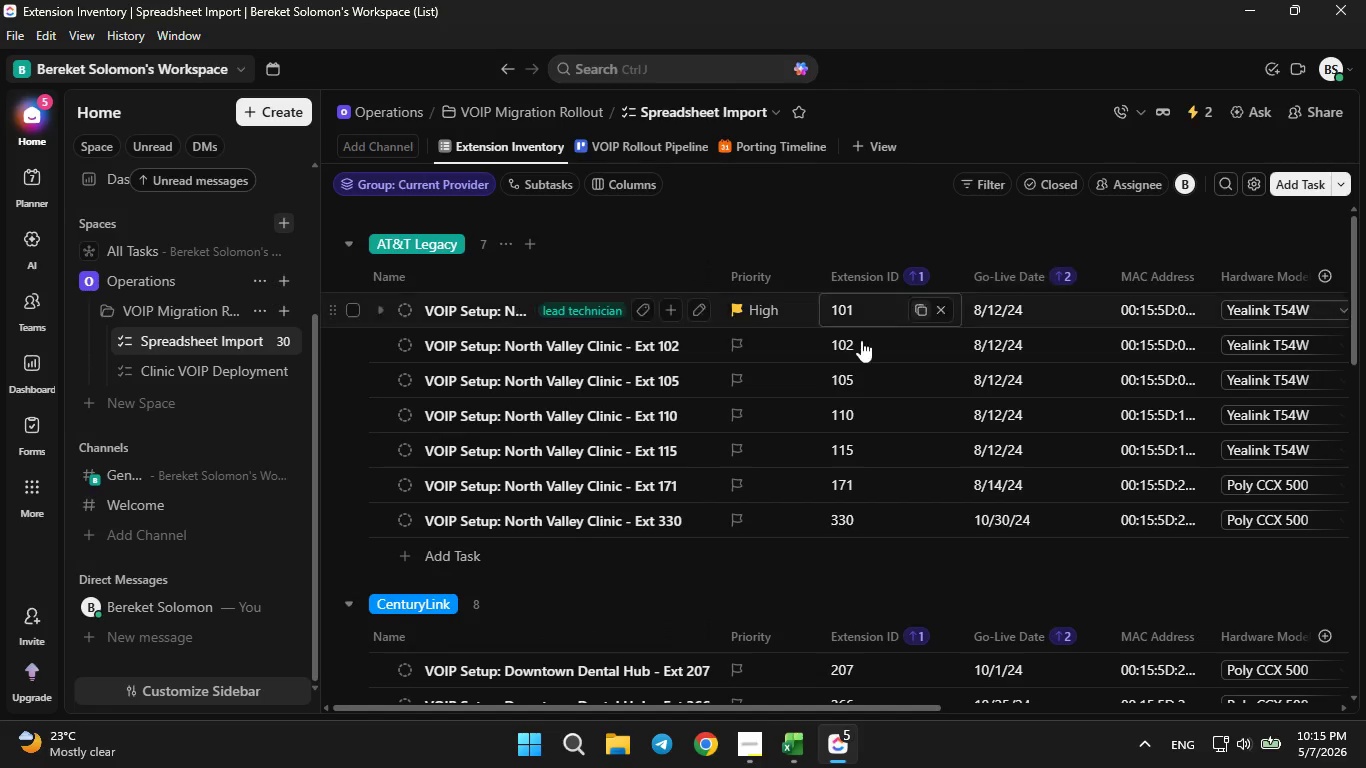 
scroll: coordinate [823, 377], scroll_direction: down, amount: 3.0
 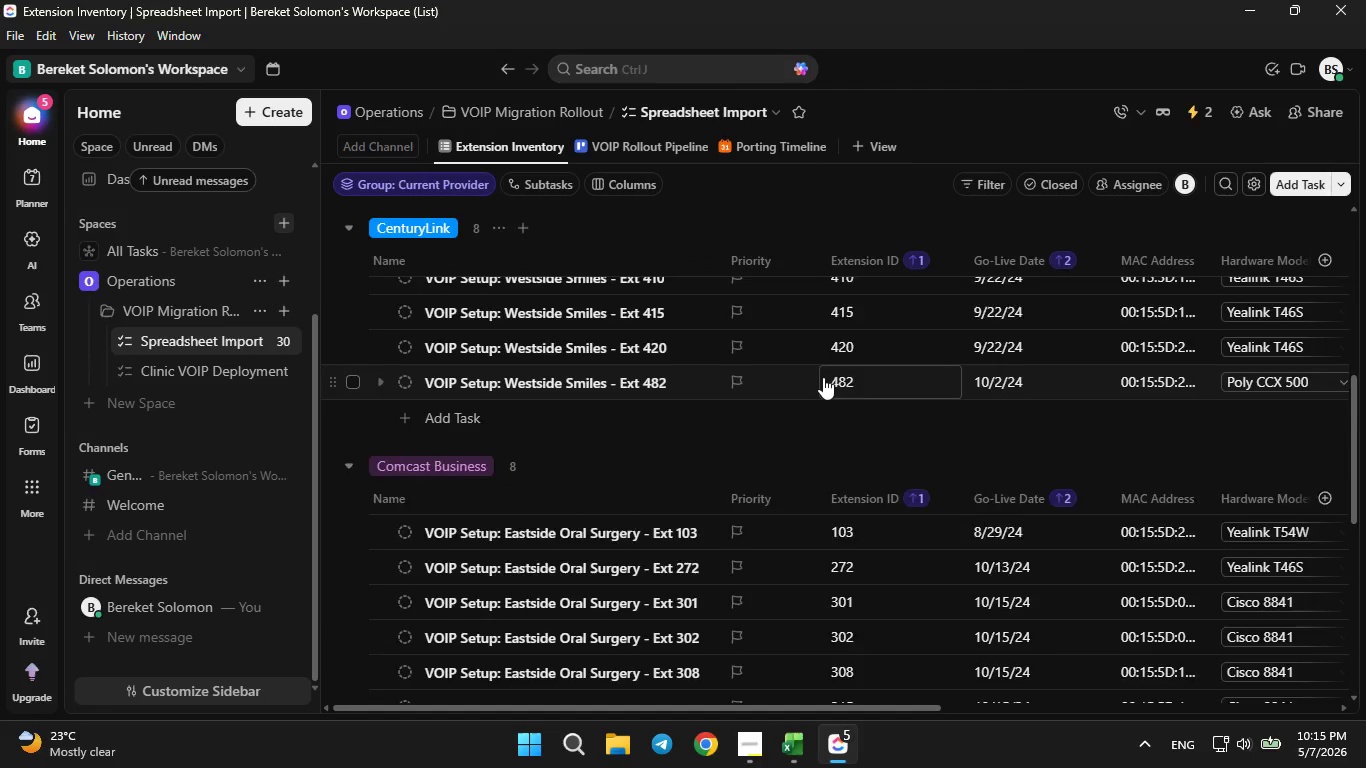 
scroll: coordinate [823, 377], scroll_direction: up, amount: 6.0
 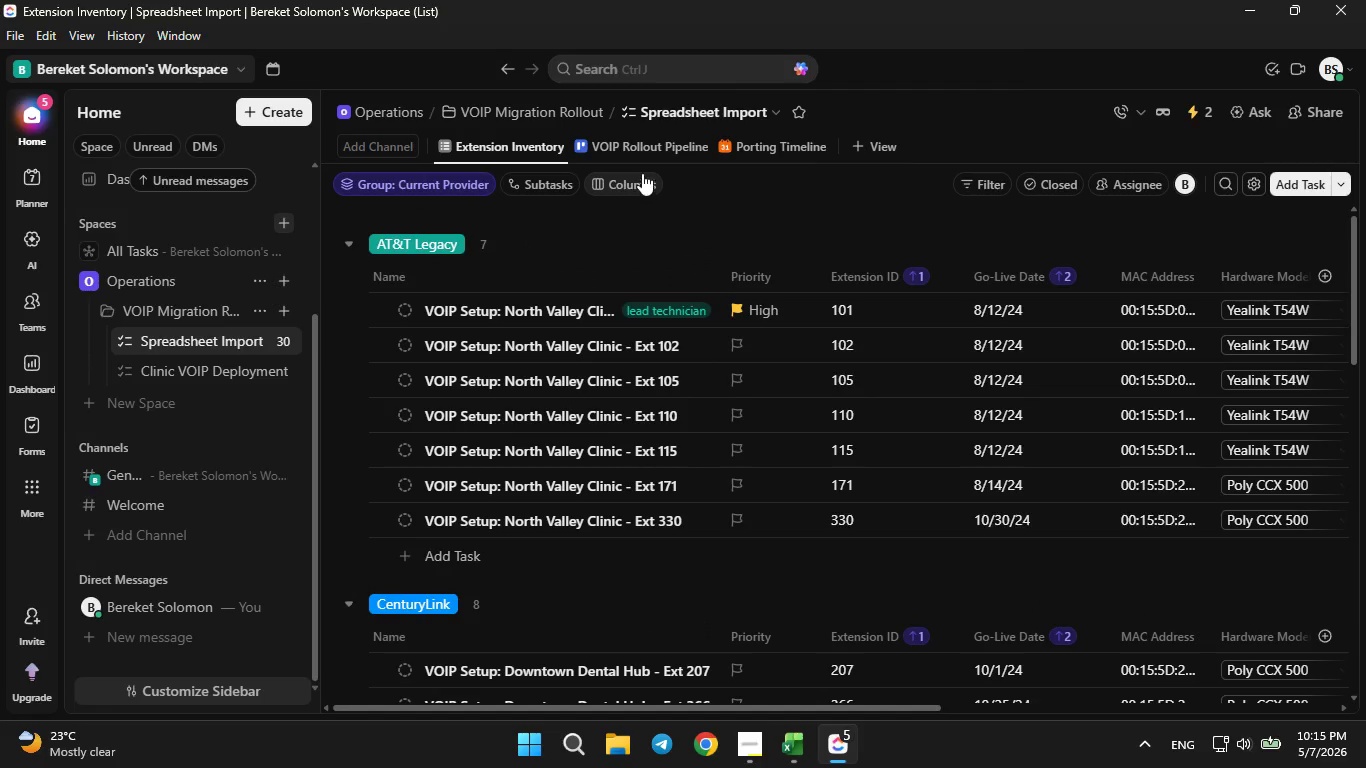 
left_click([641, 147])
 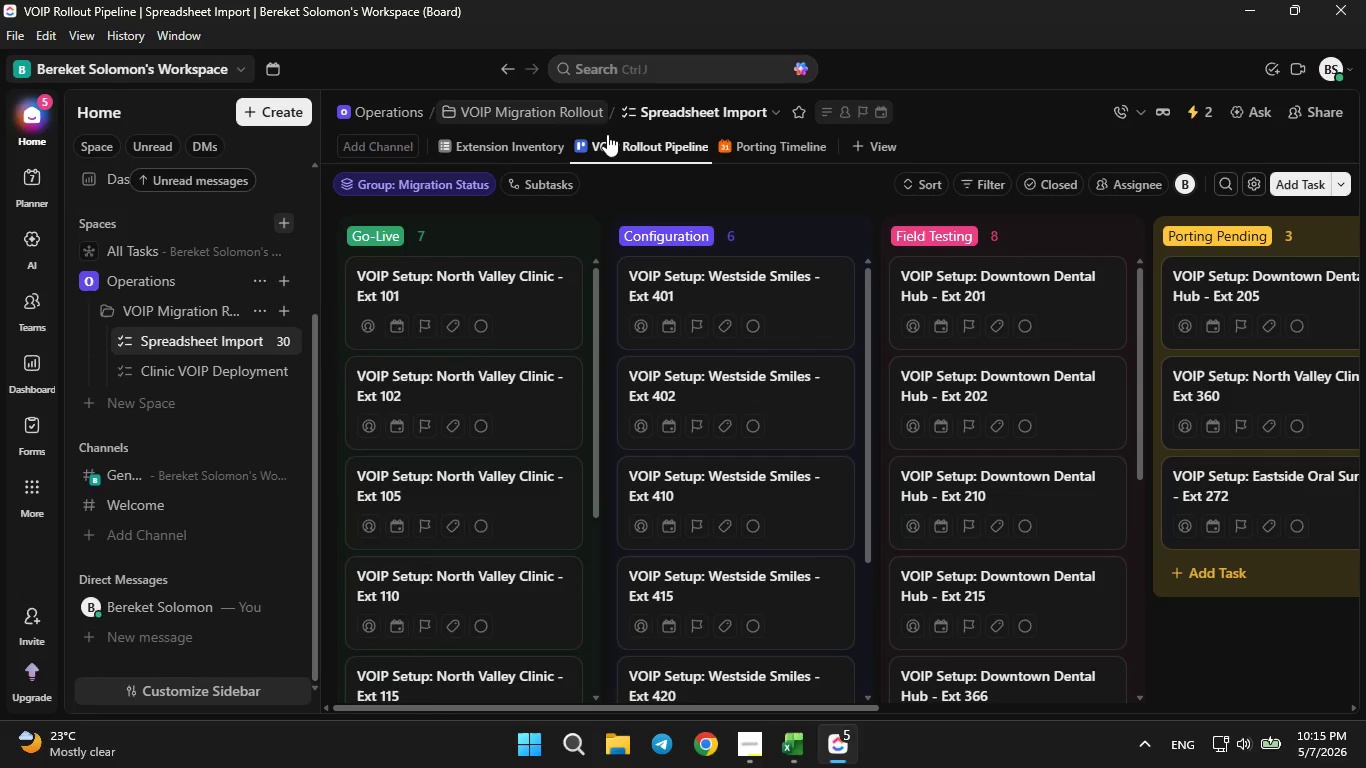 
right_click([607, 140])
 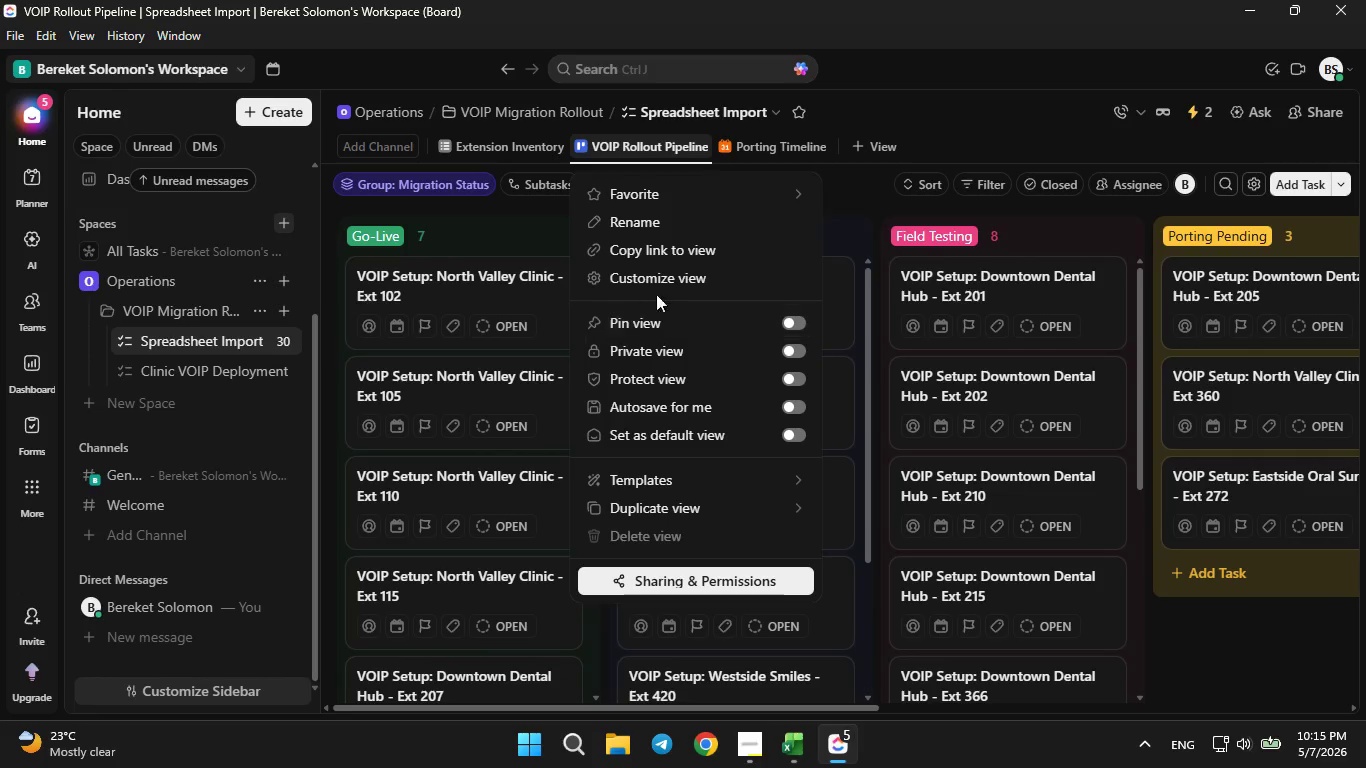 
left_click([662, 284])
 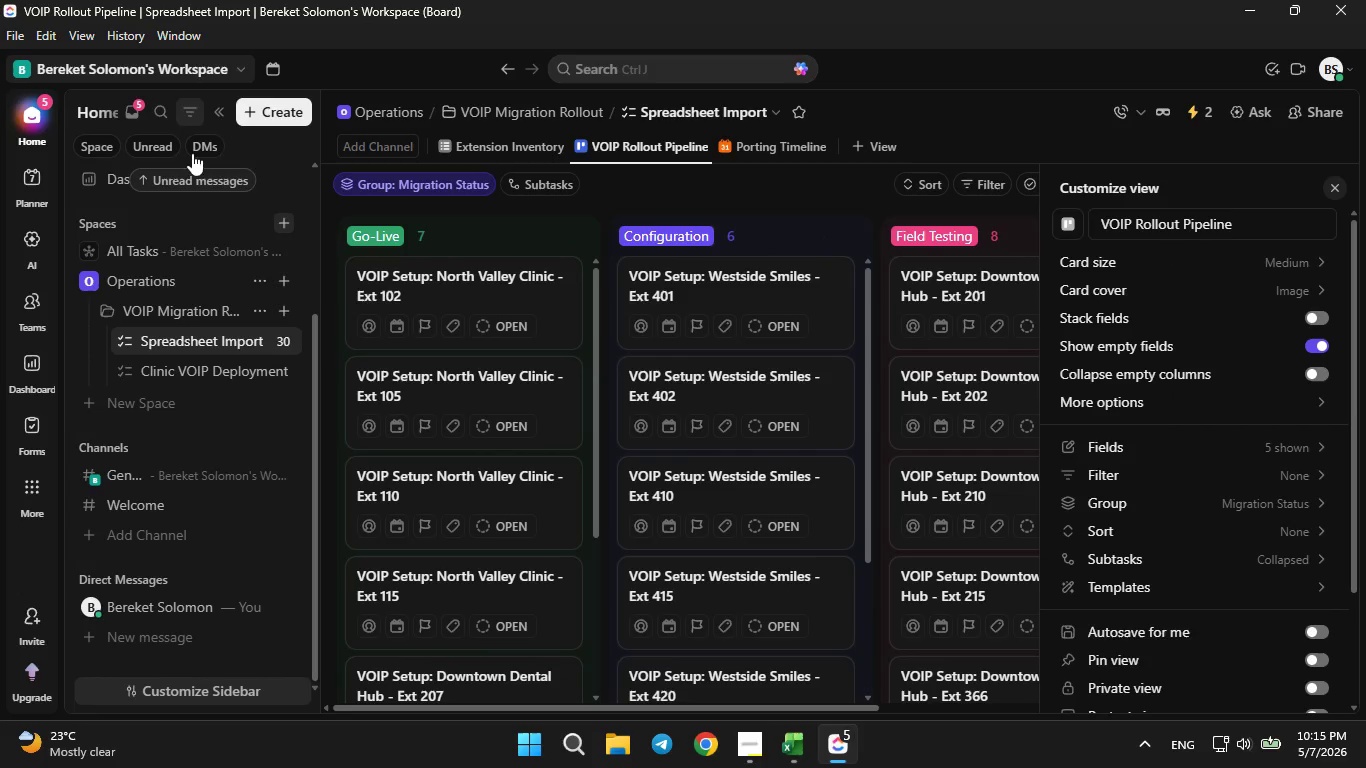 
left_click([221, 114])
 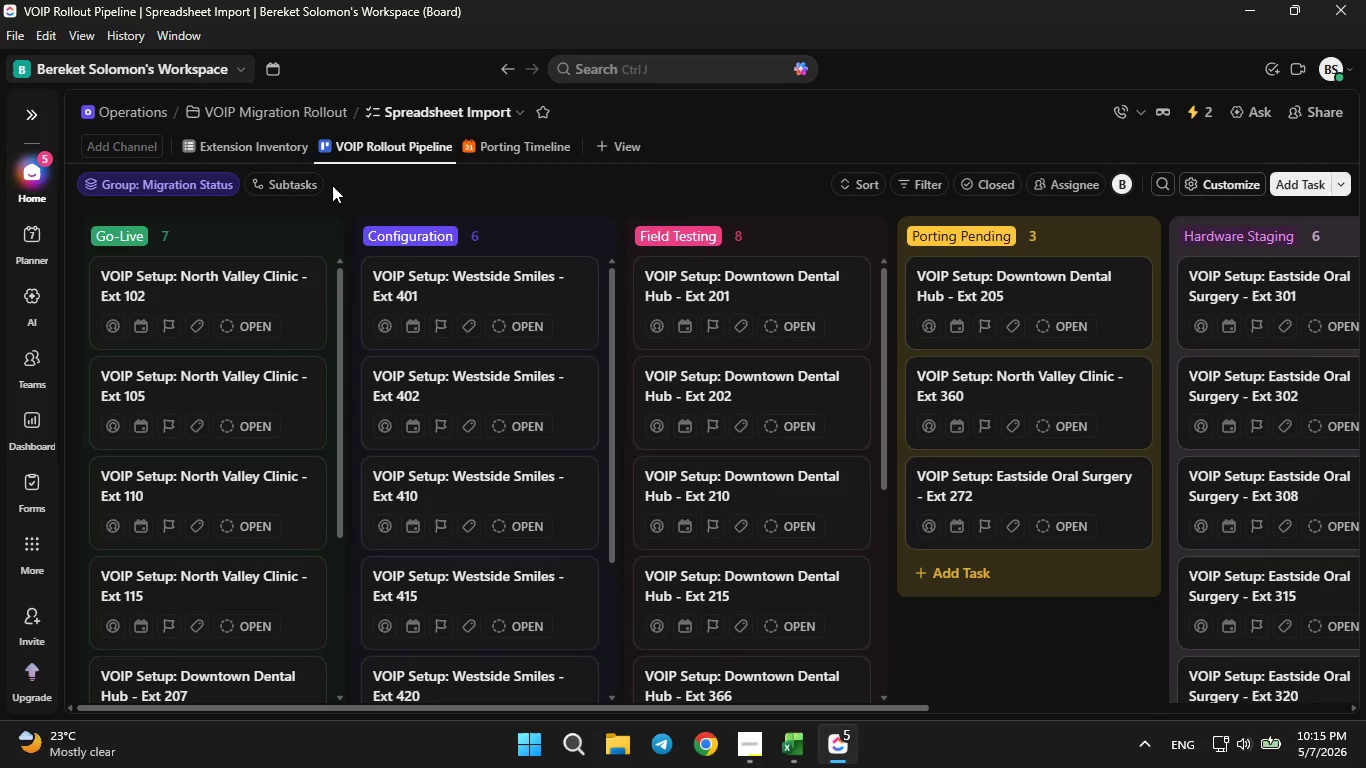 
right_click([355, 157])
 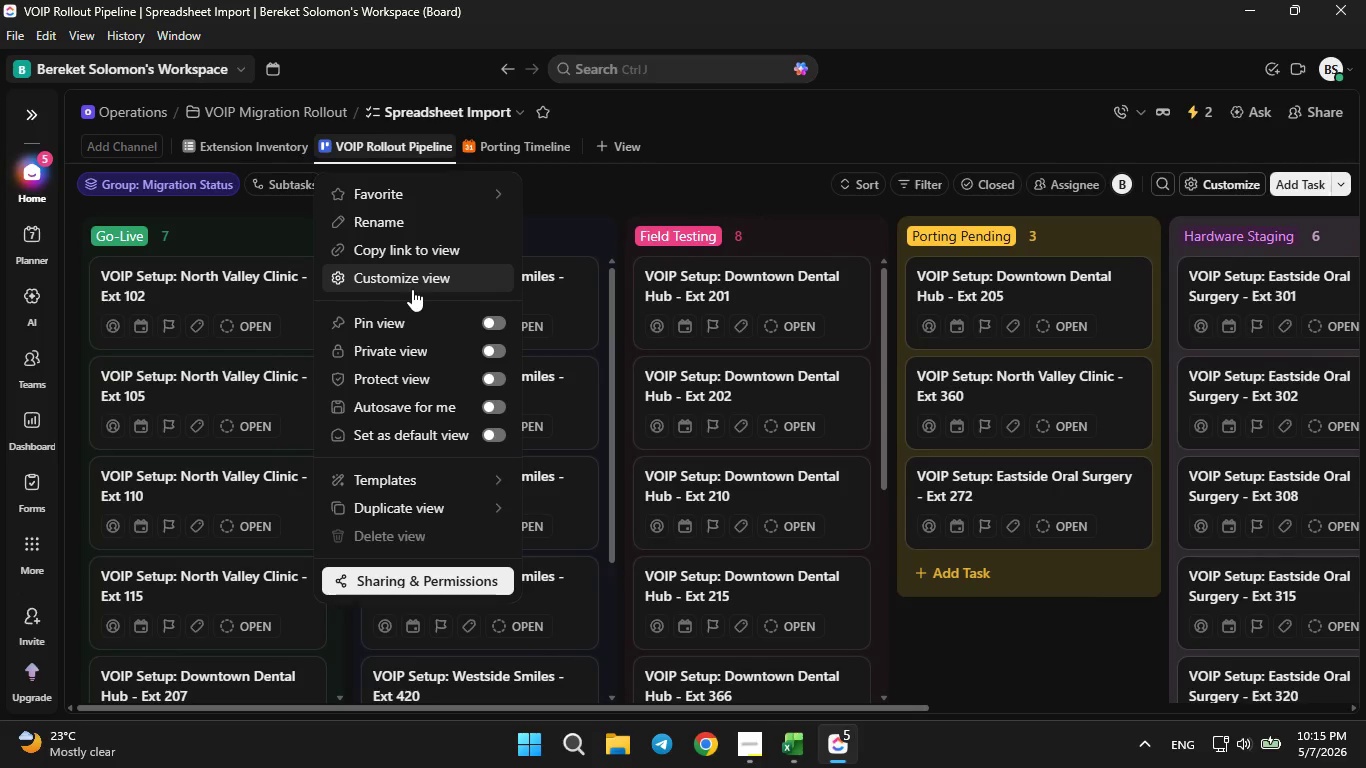 
left_click([412, 285])
 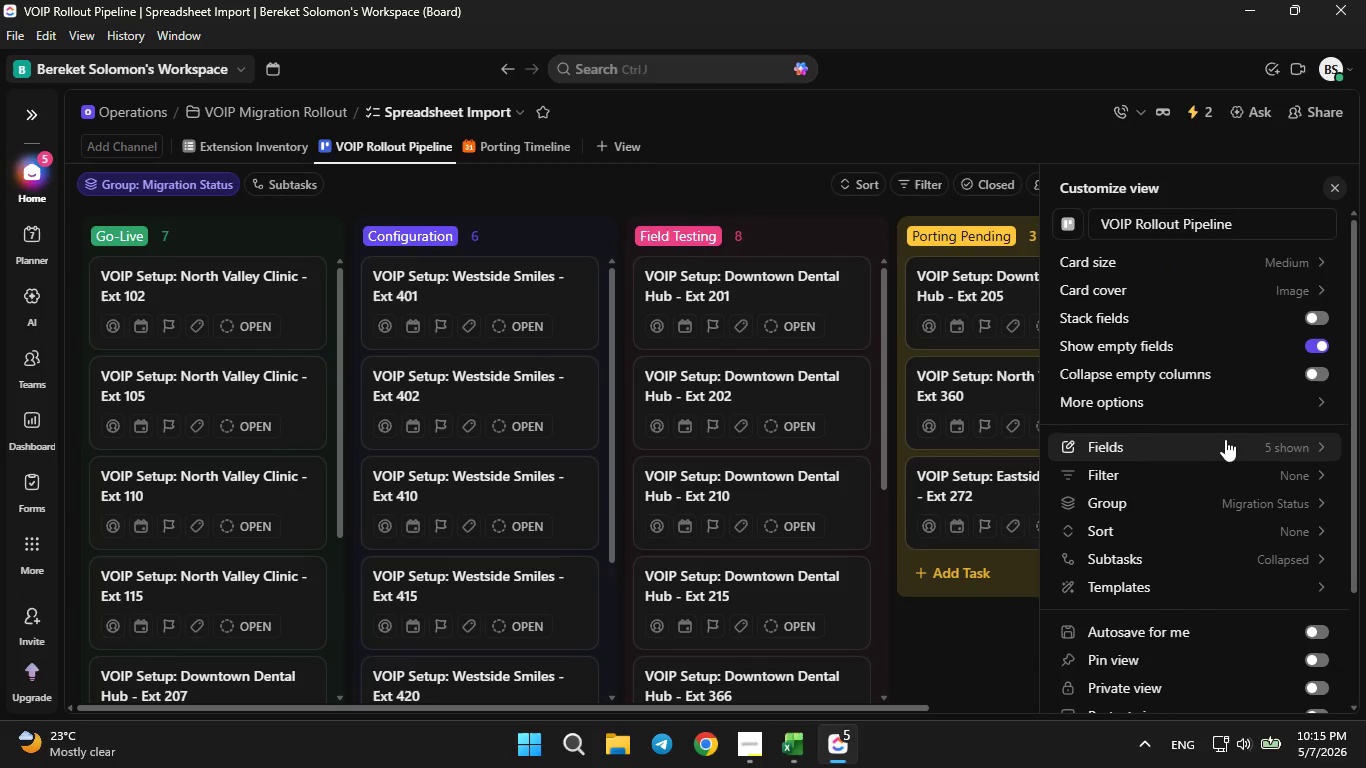 
left_click([1229, 447])
 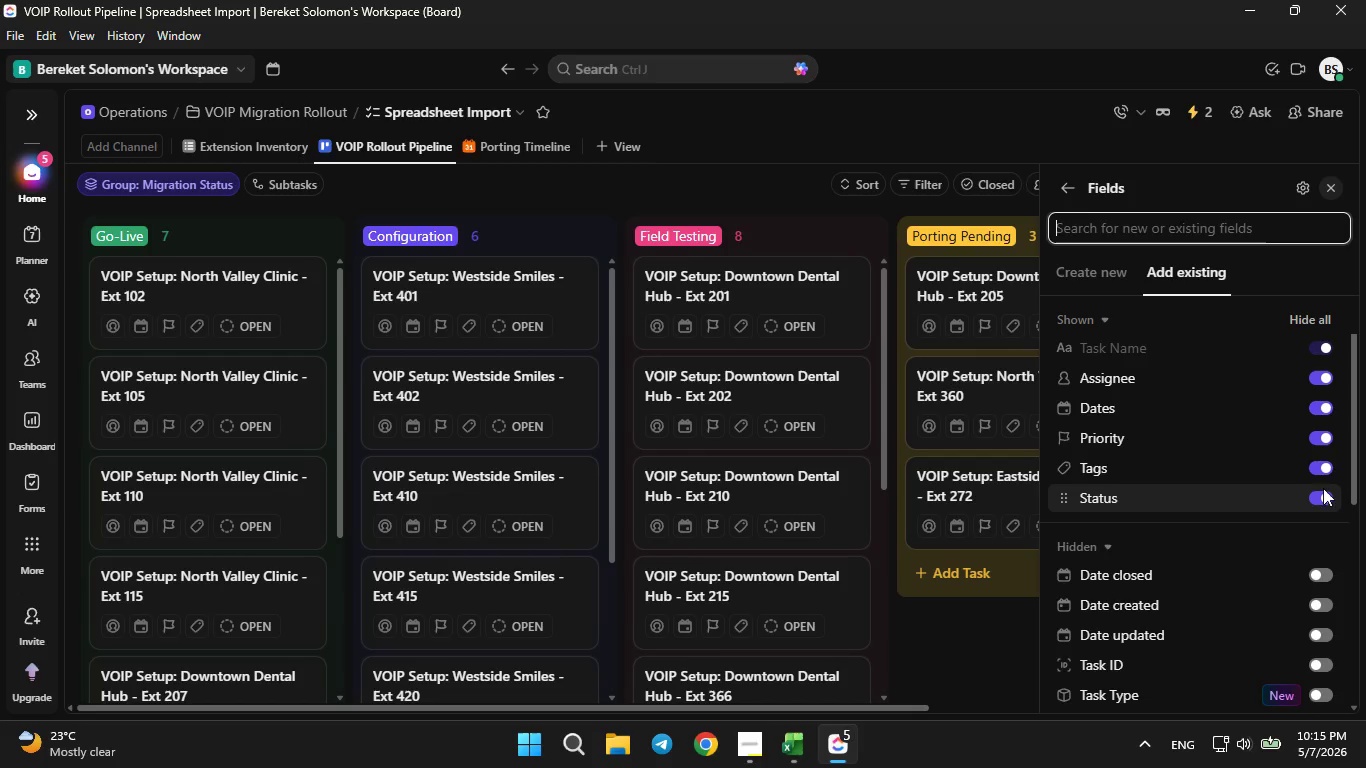 
left_click([1322, 497])
 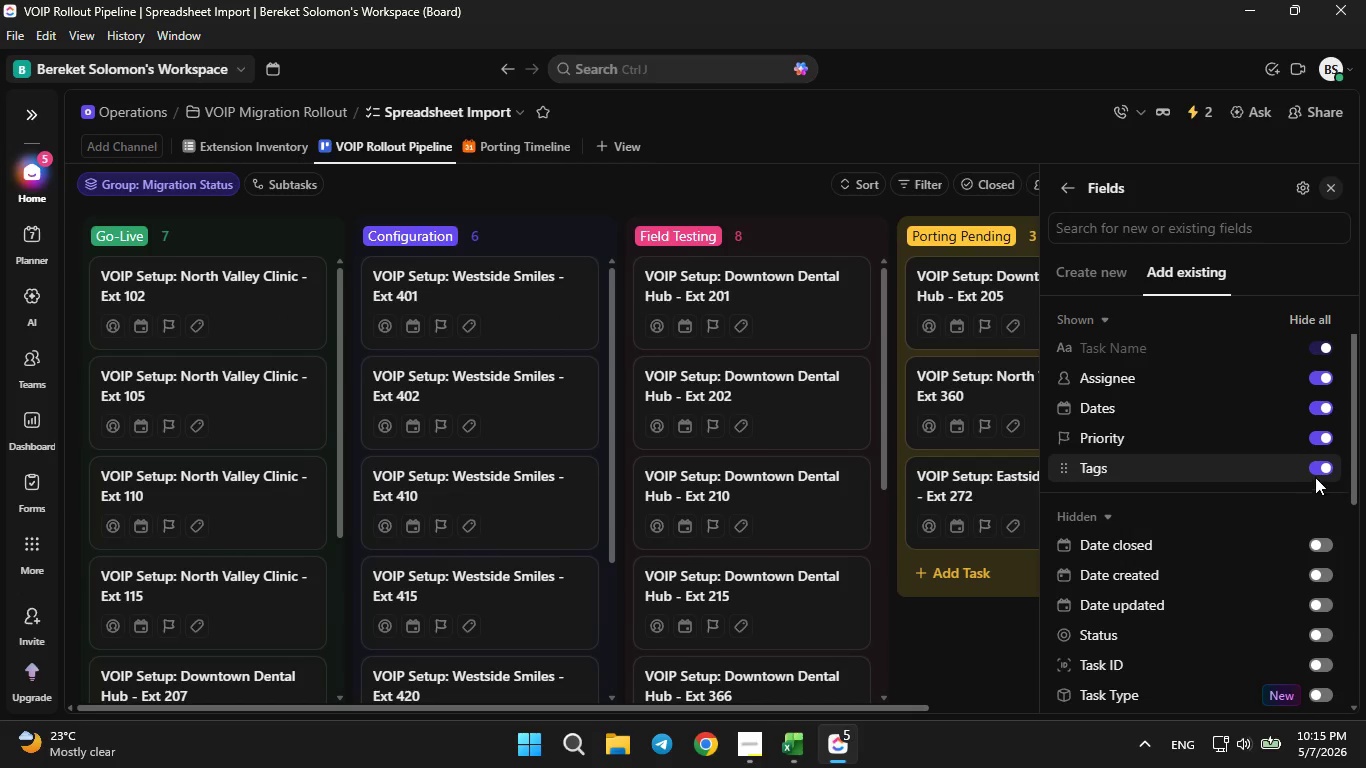 
left_click([1317, 476])
 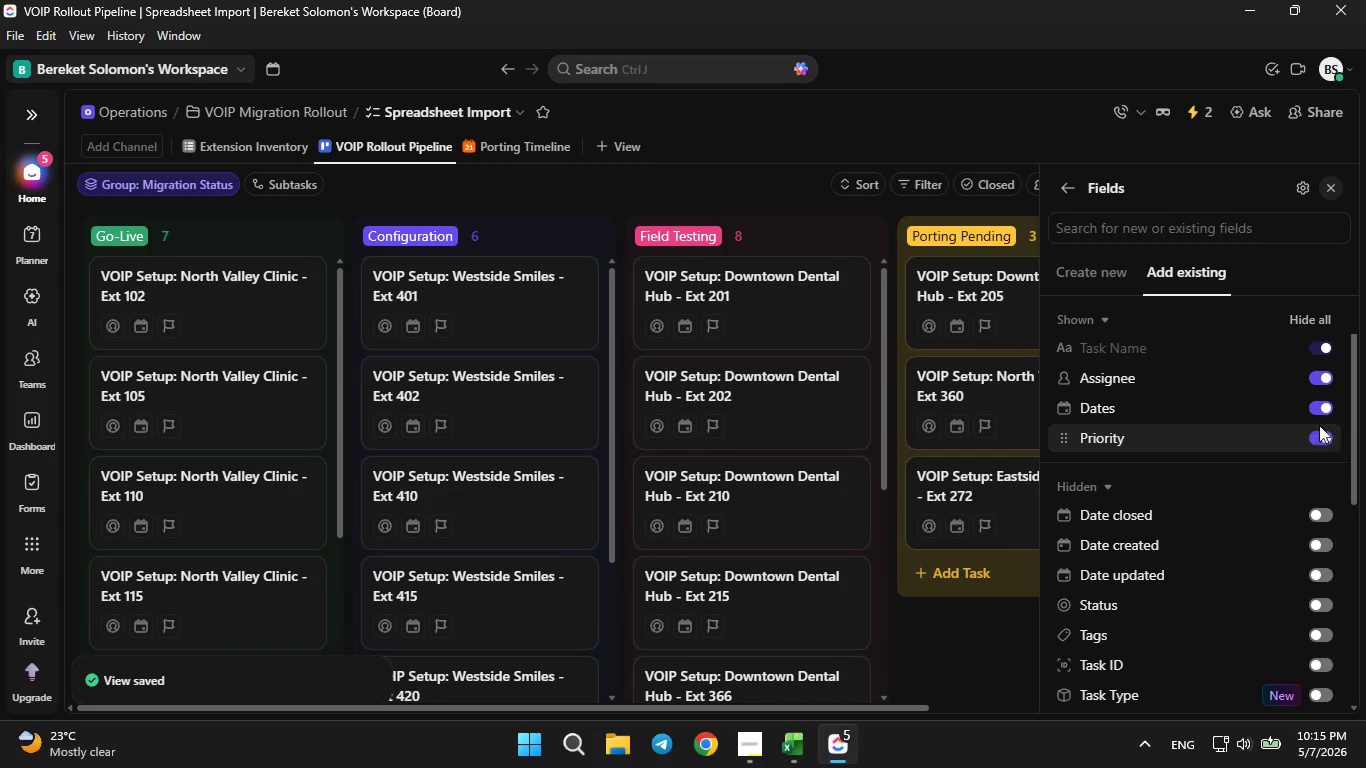 
left_click([1323, 408])
 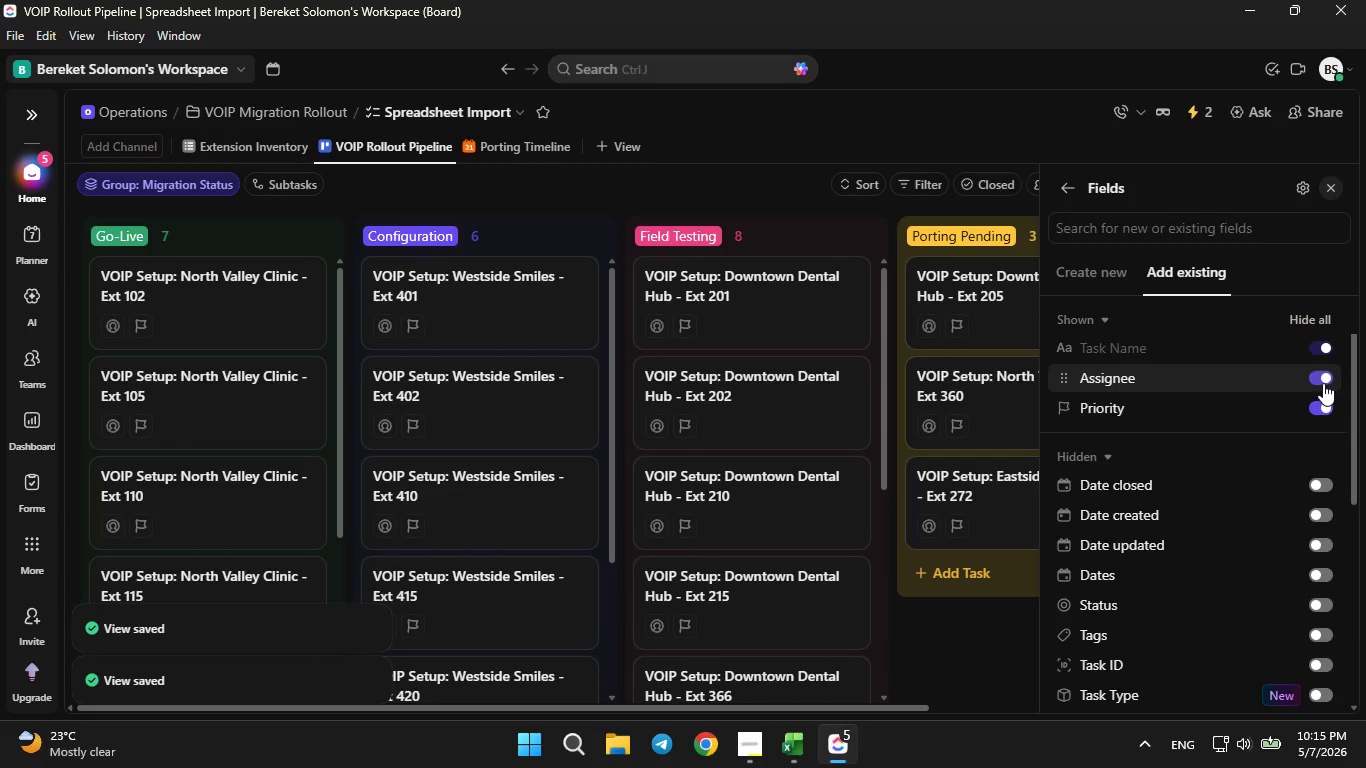 
left_click([1323, 383])
 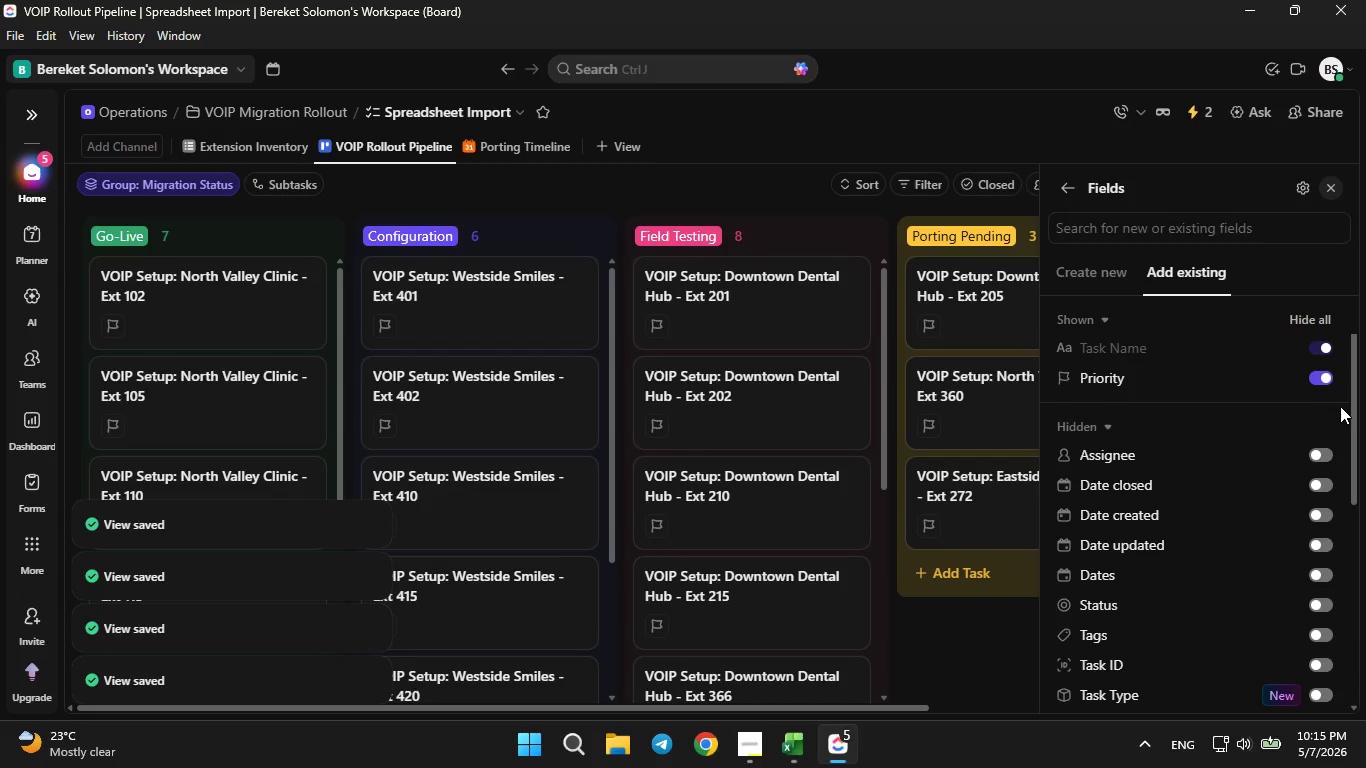 
left_click([1330, 380])
 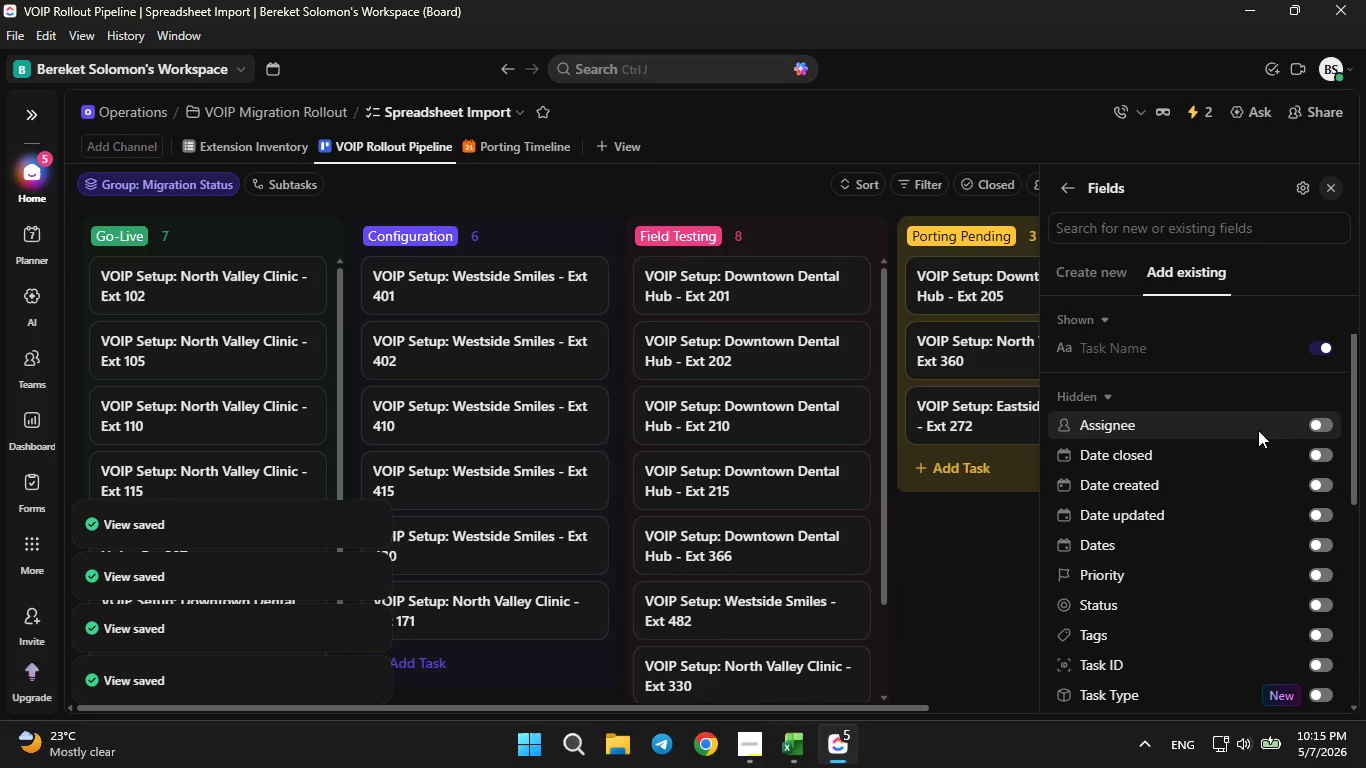 
scroll: coordinate [1225, 457], scroll_direction: down, amount: 5.0
 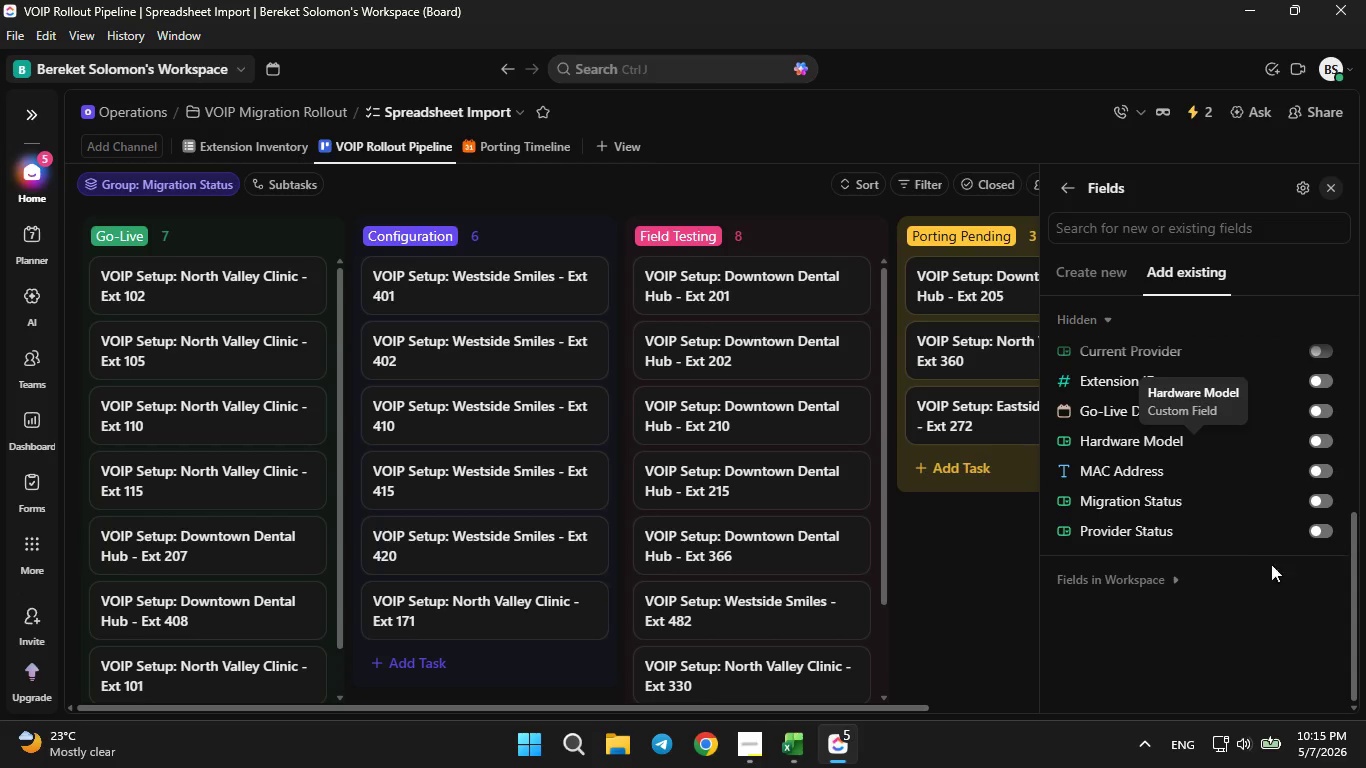 
scroll: coordinate [1226, 510], scroll_direction: none, amount: 0.0
 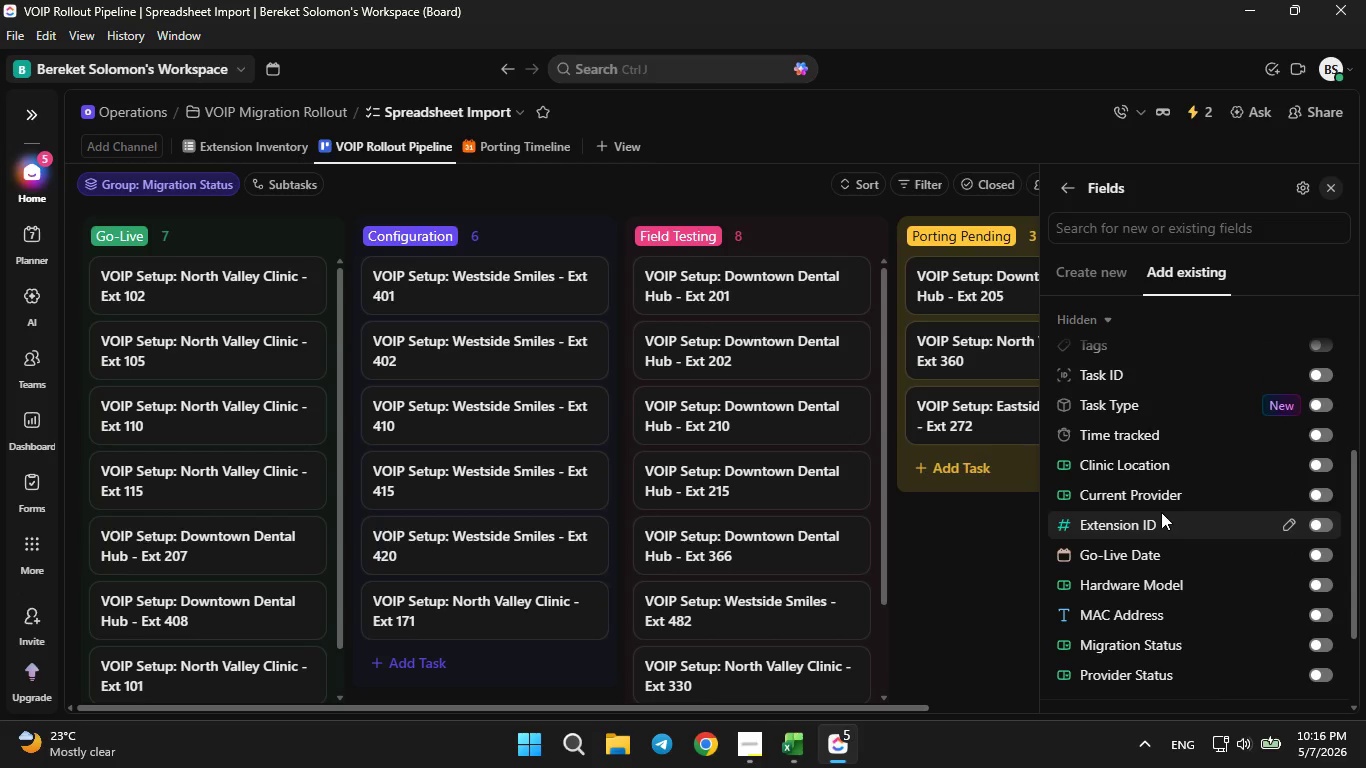 
left_click([1319, 466])
 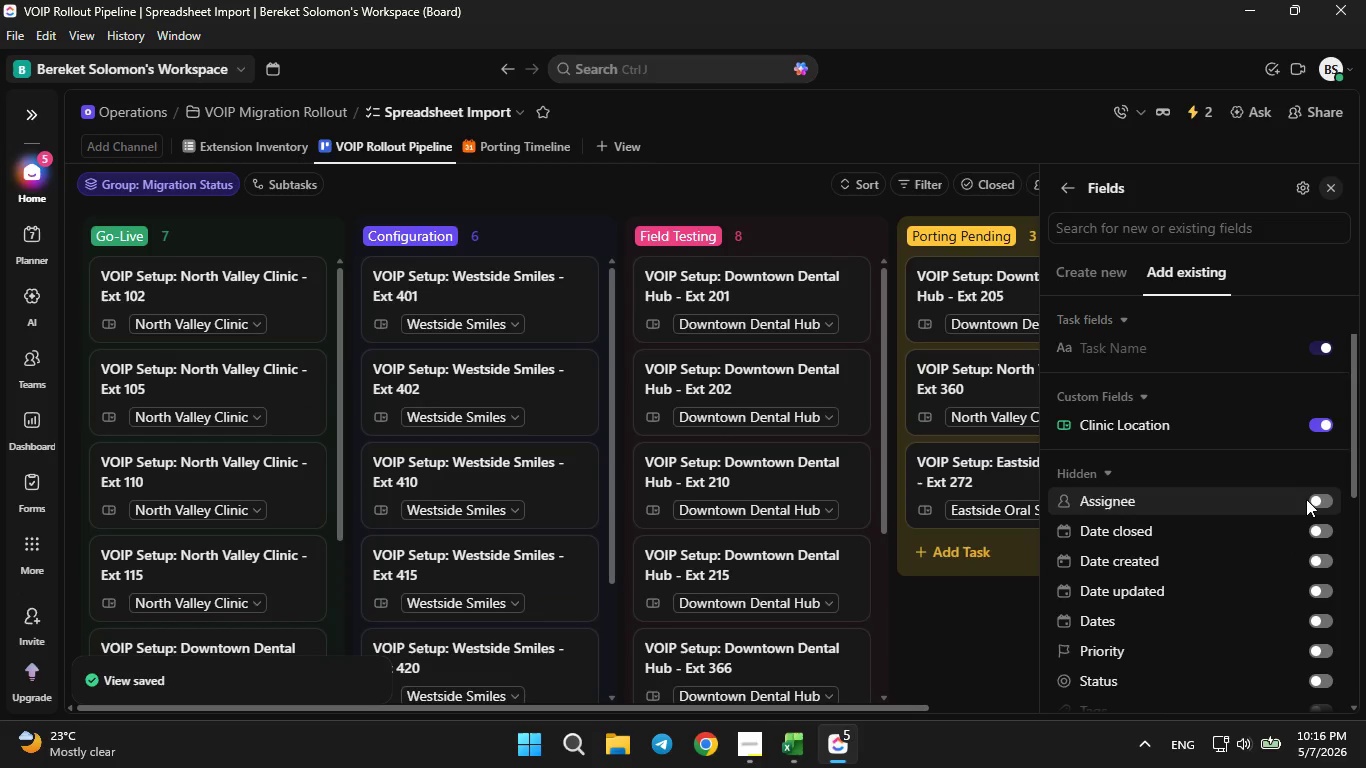 
scroll: coordinate [1272, 534], scroll_direction: down, amount: 5.0
 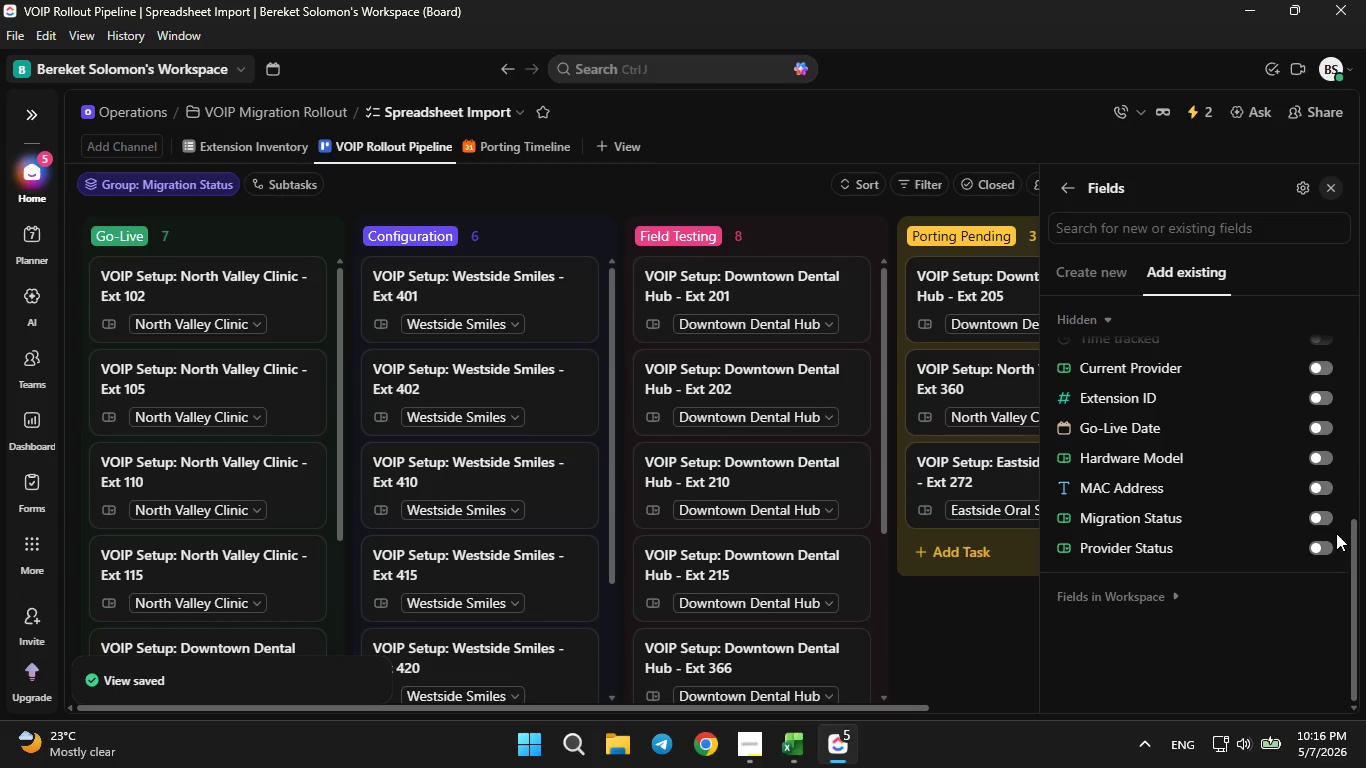 
left_click([1326, 545])
 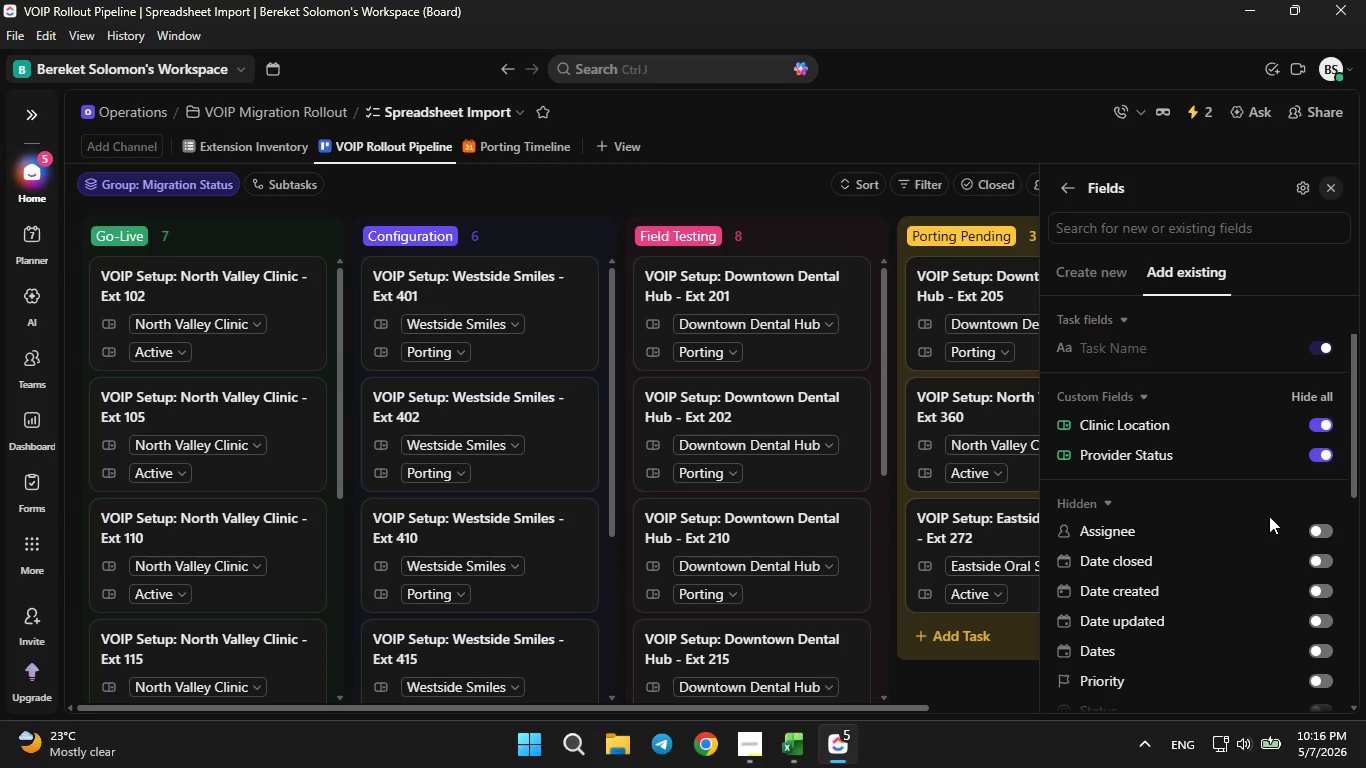 
scroll: coordinate [1269, 516], scroll_direction: down, amount: 5.0
 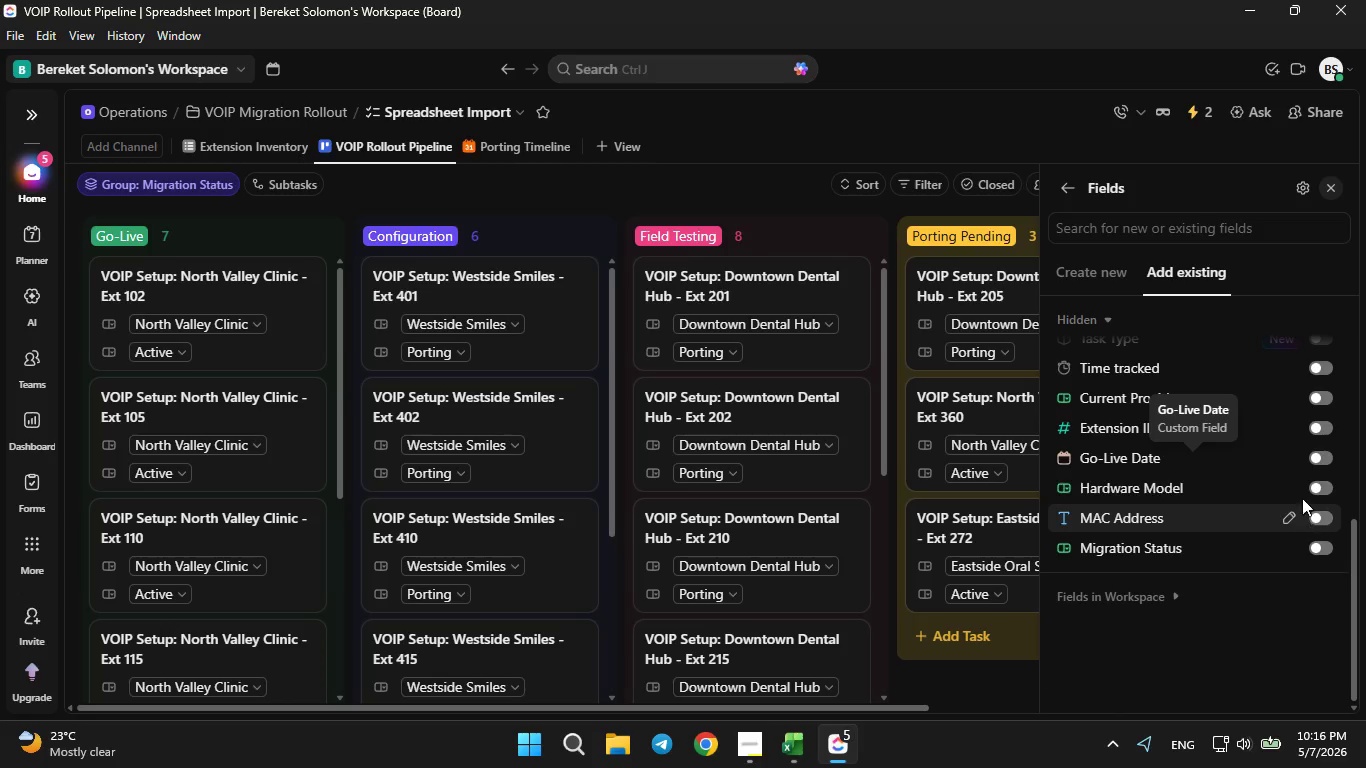 
left_click([1320, 491])
 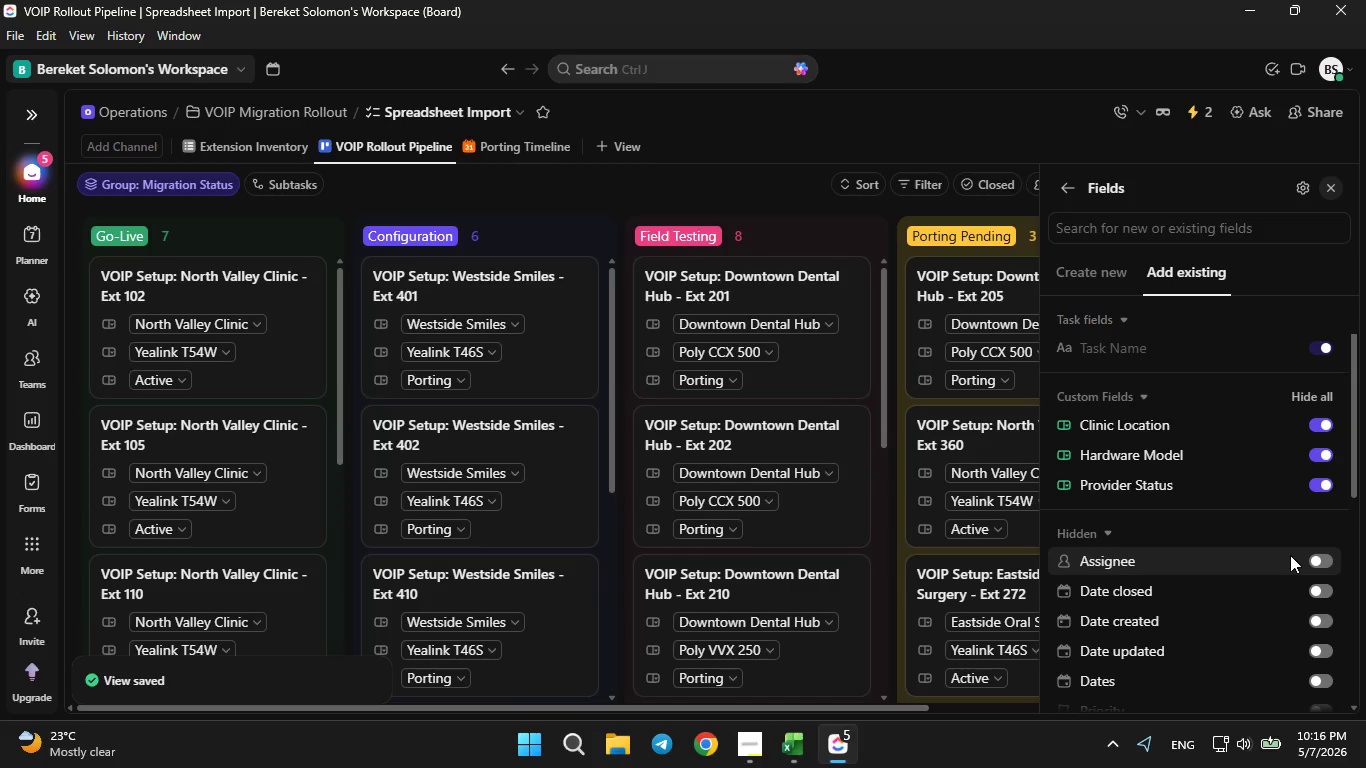 
scroll: coordinate [1289, 555], scroll_direction: down, amount: 1.0
 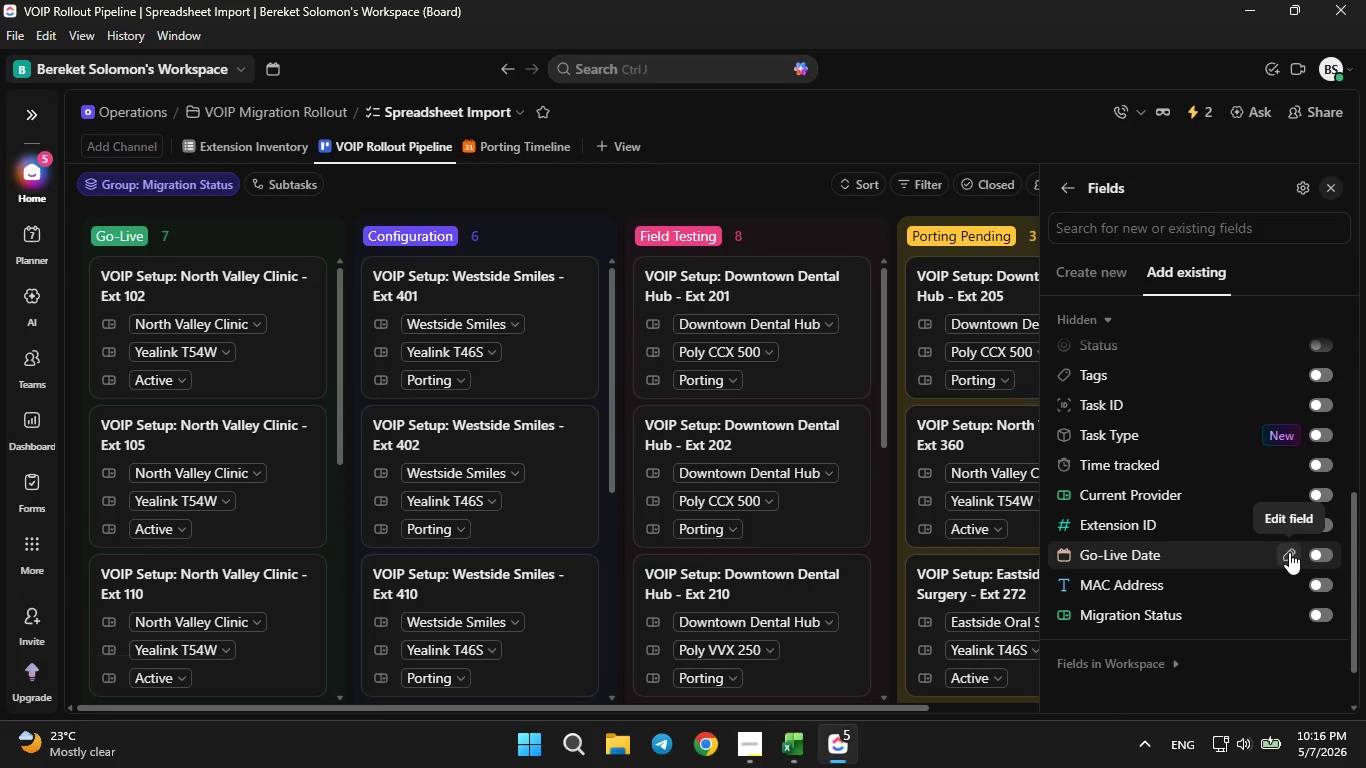 
wait(7.55)
 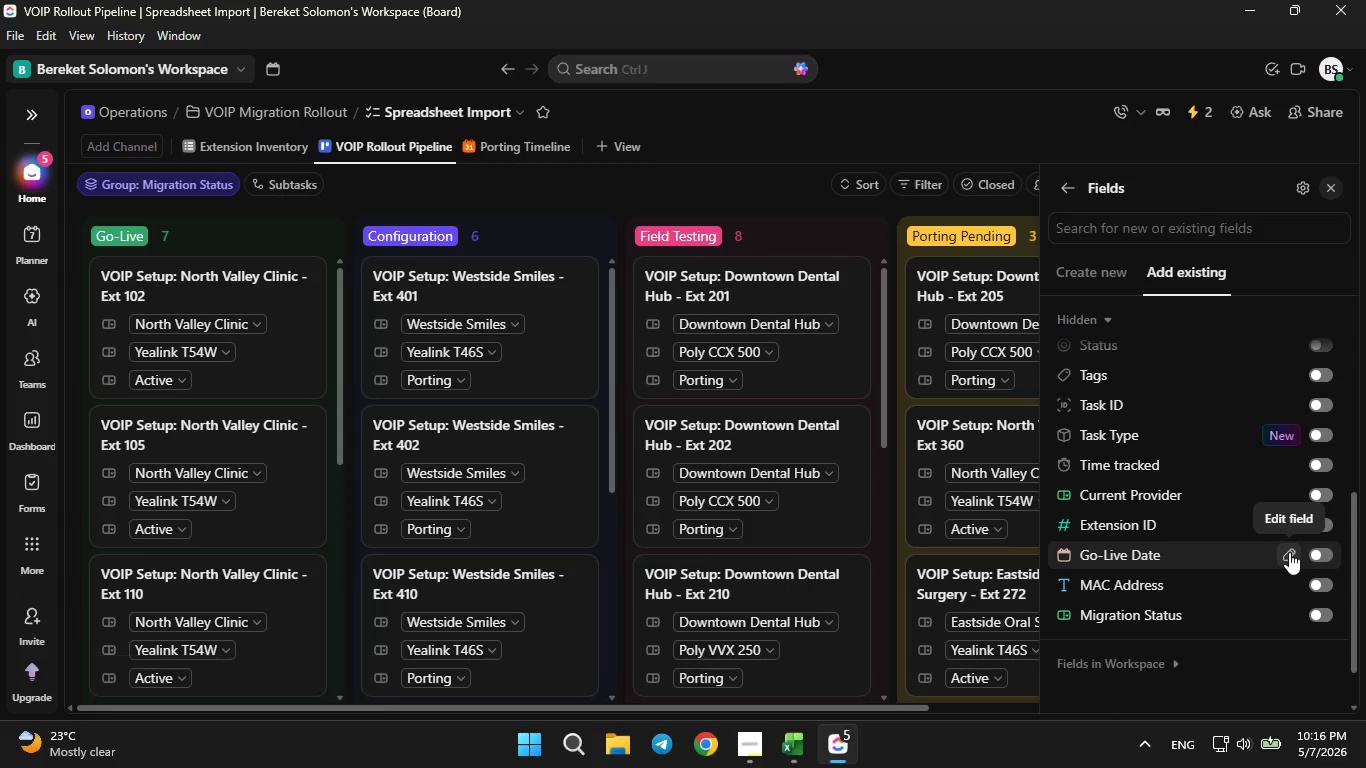 
scroll: coordinate [1281, 512], scroll_direction: up, amount: 4.0
 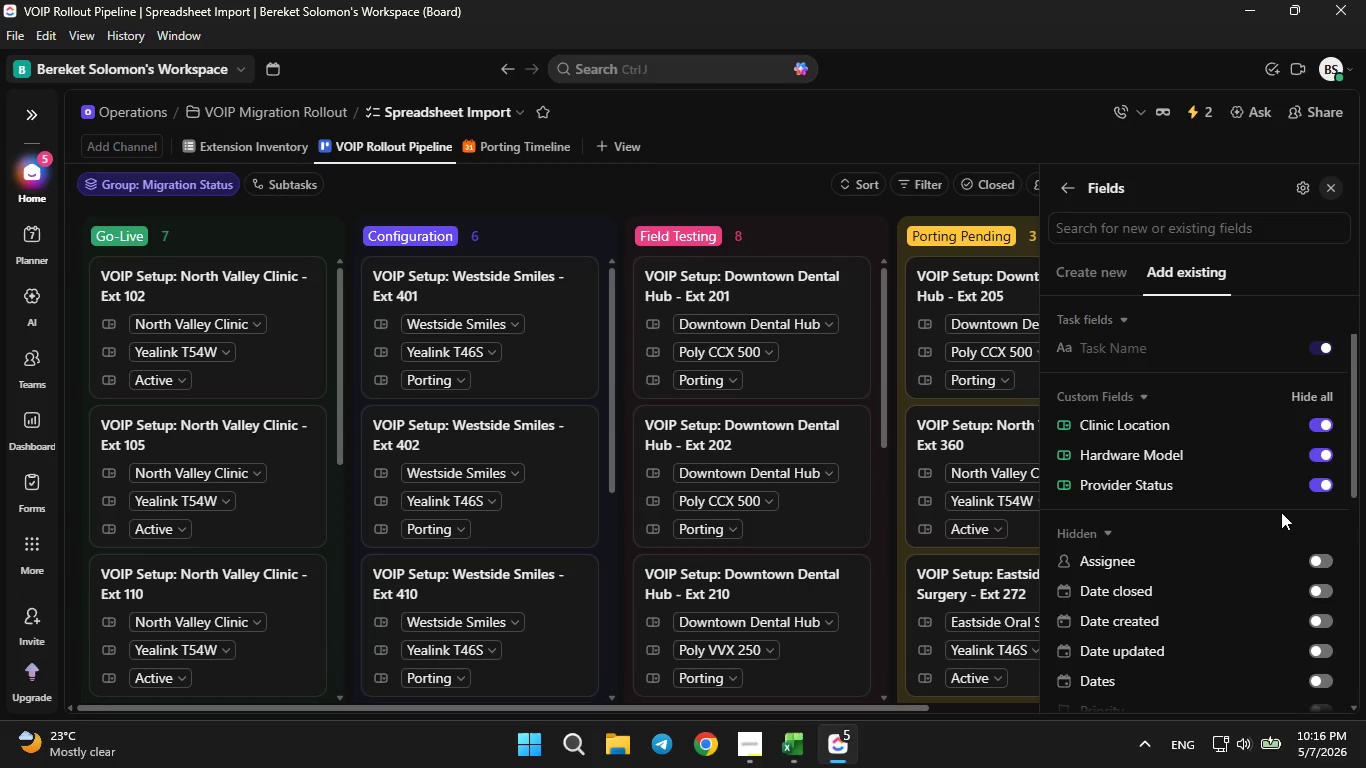 
scroll: coordinate [1281, 512], scroll_direction: down, amount: 3.0
 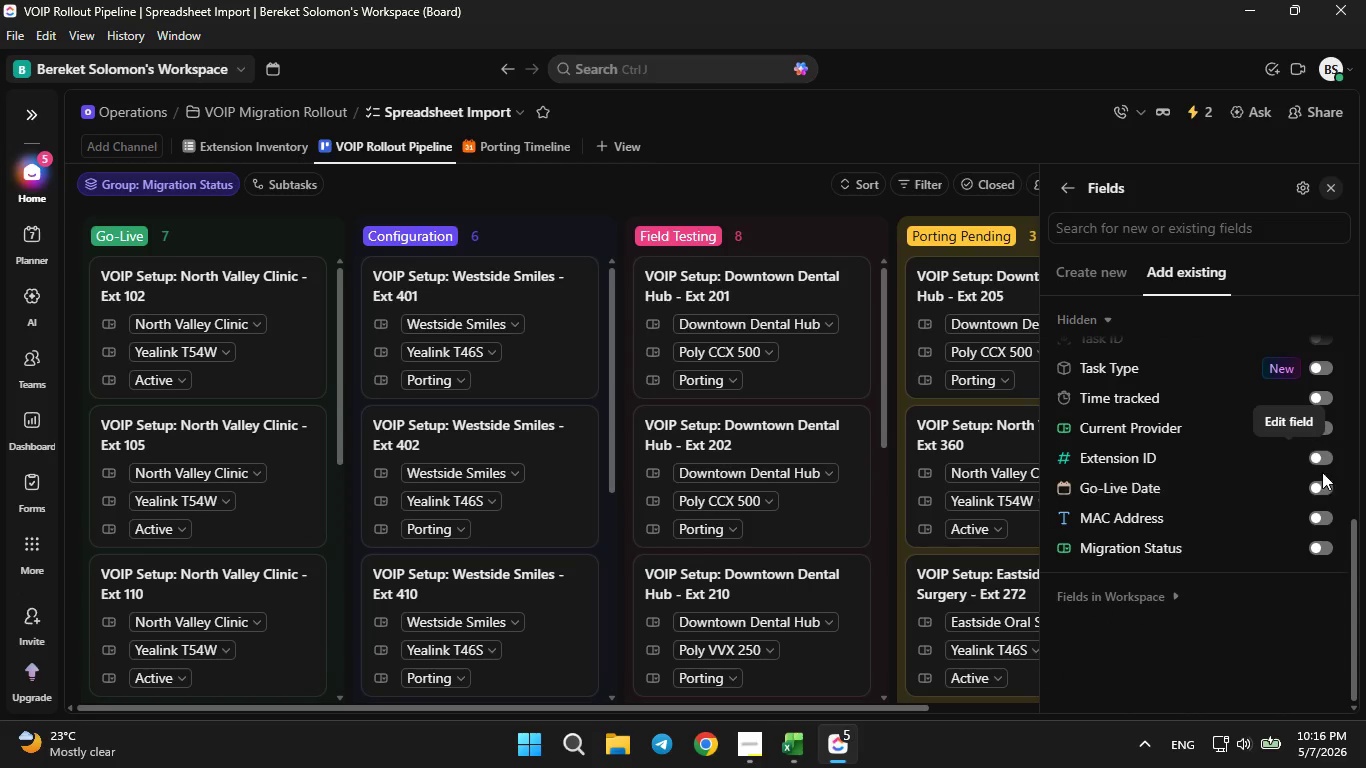 
left_click([1325, 464])
 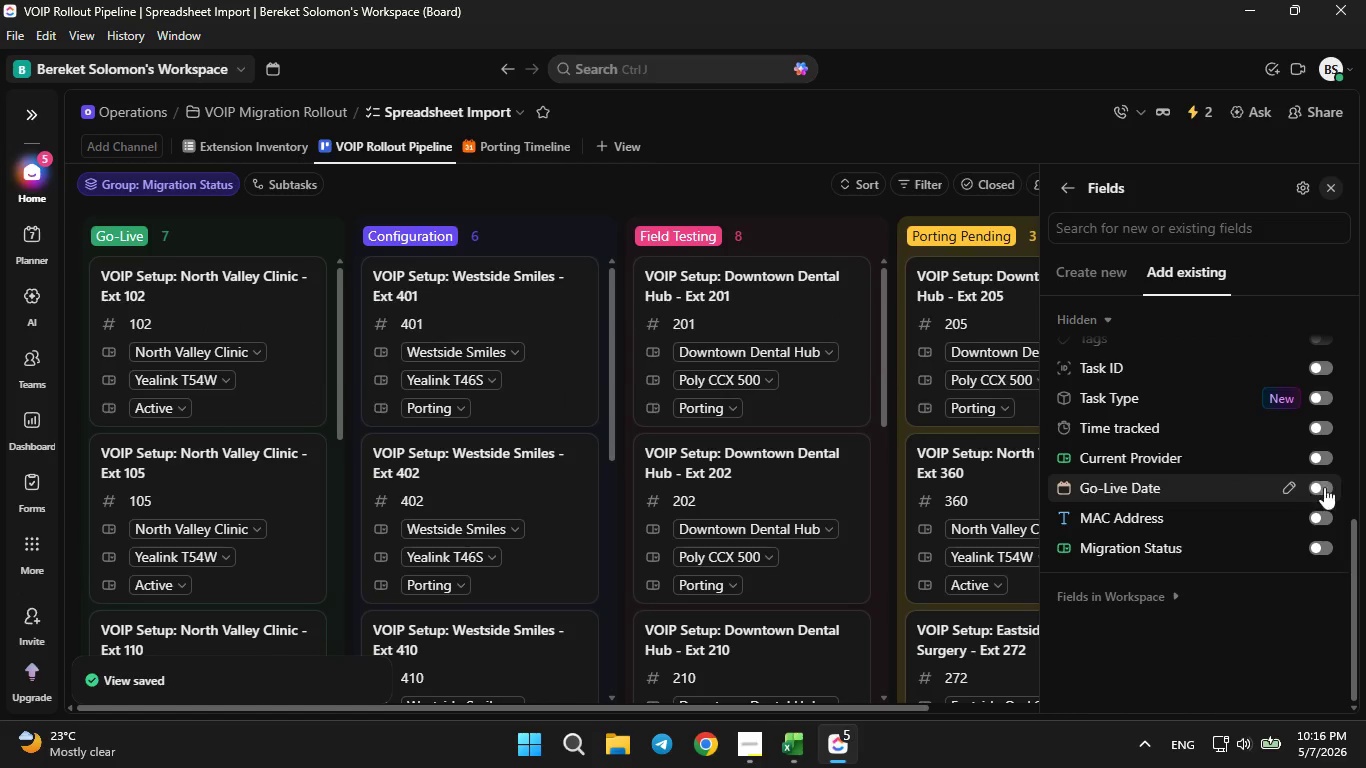 
left_click([1250, 649])
 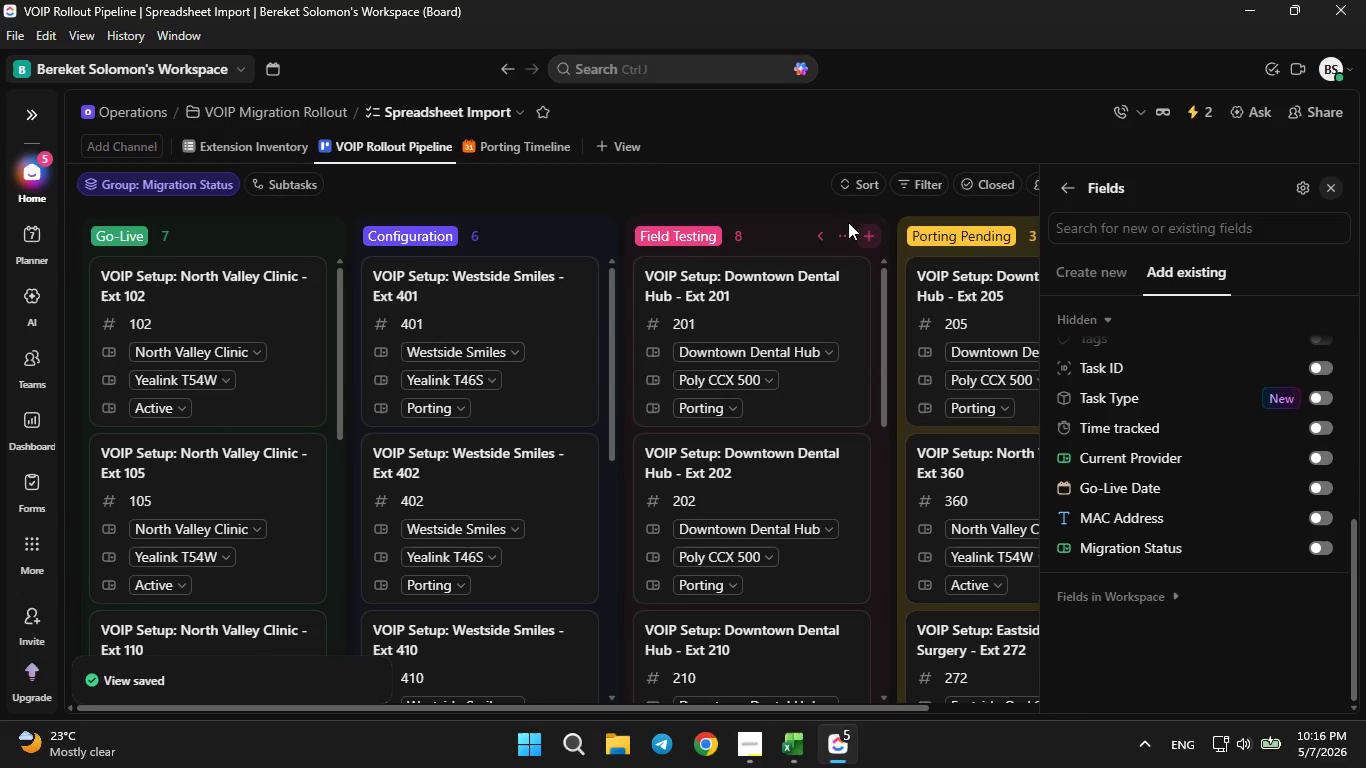 
left_click([809, 199])
 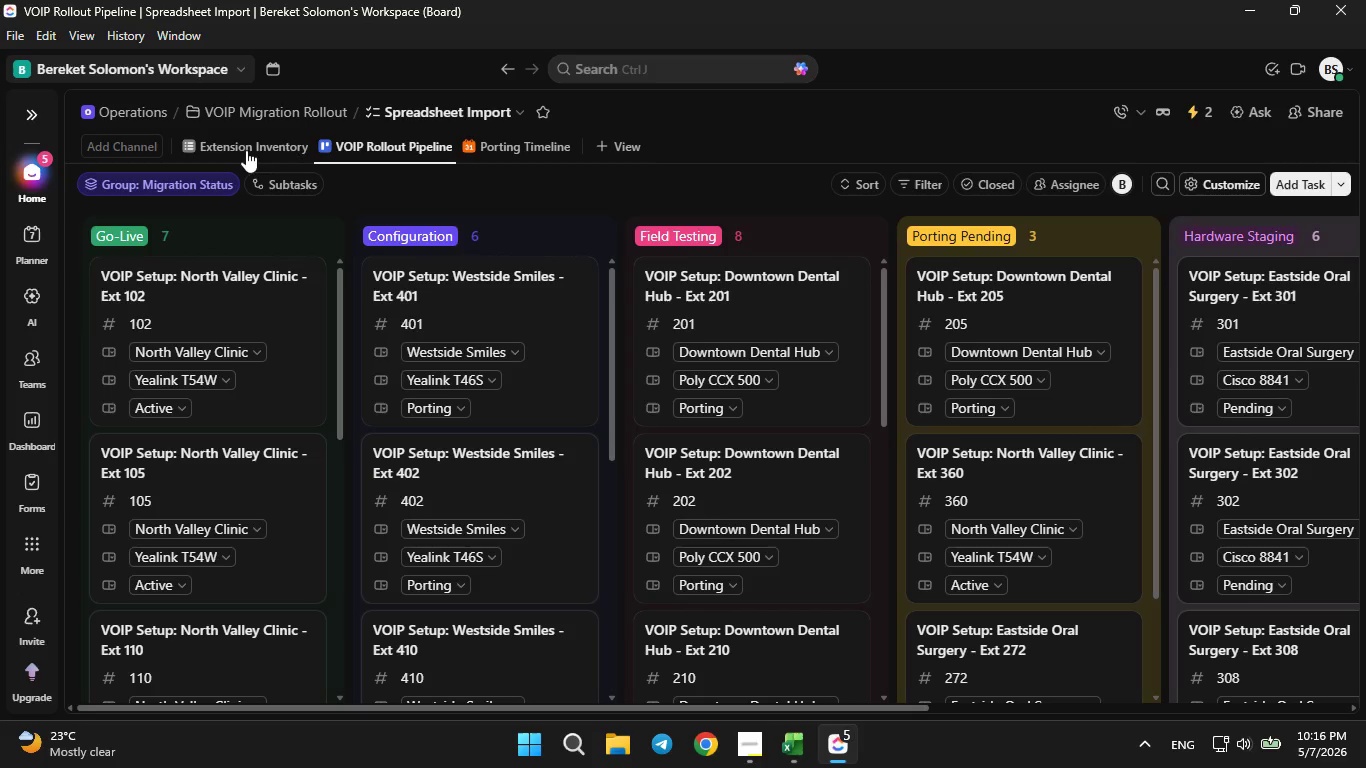 
wait(10.47)
 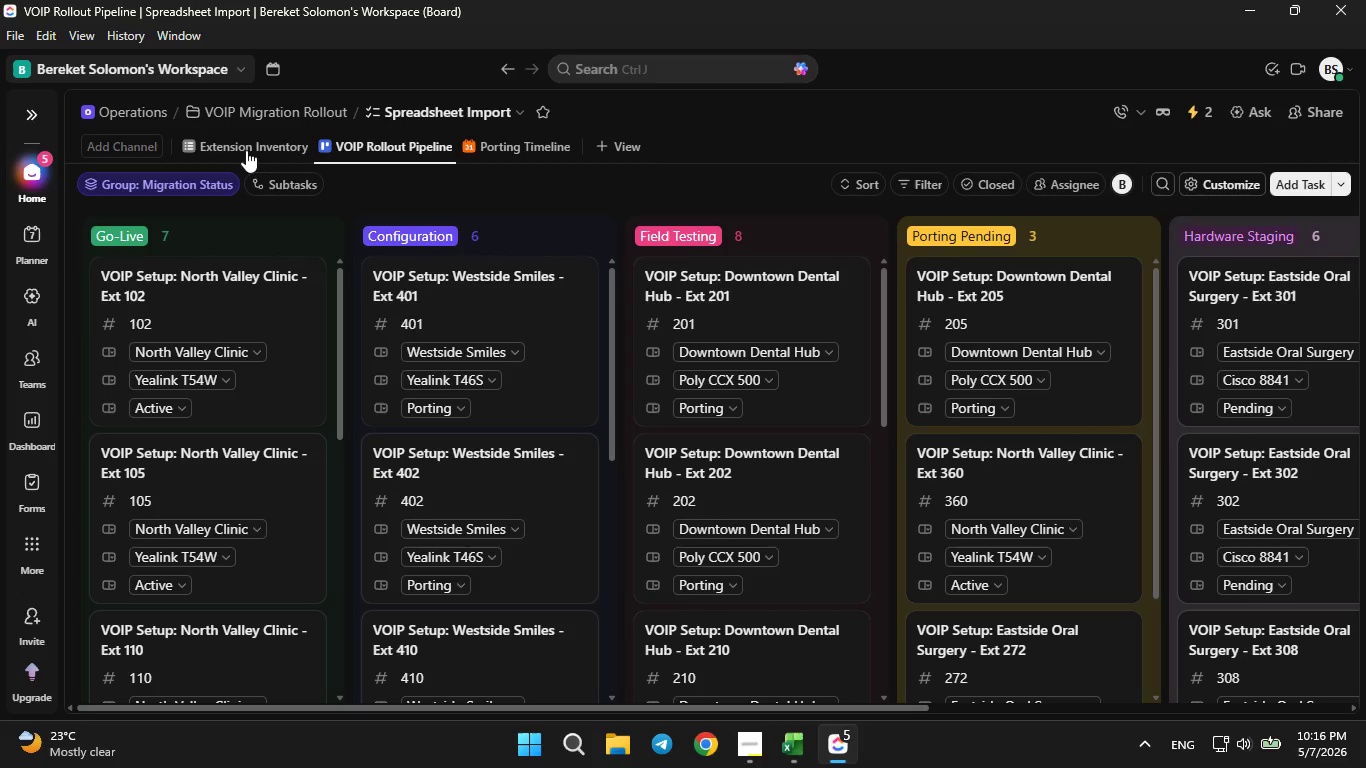 
left_click([260, 341])
 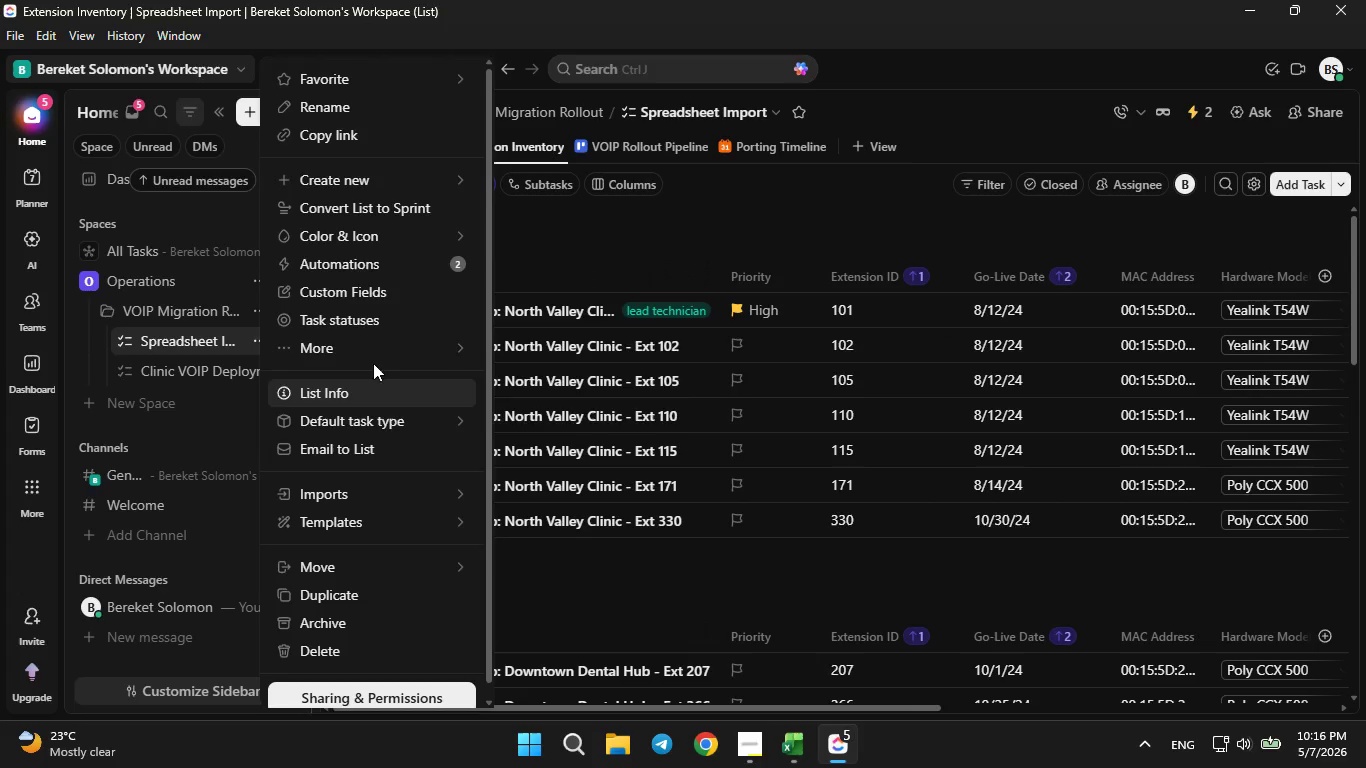 
left_click([349, 288])
 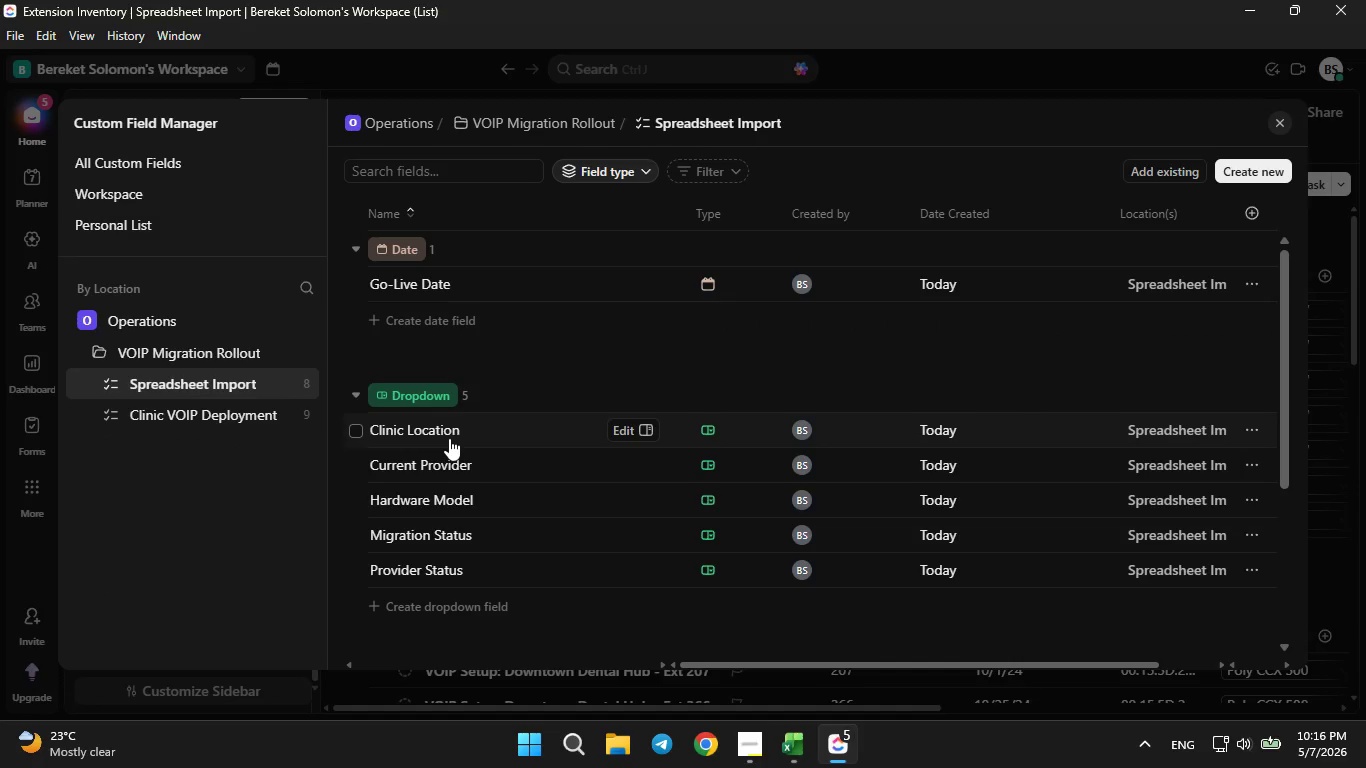 
left_click([619, 433])
 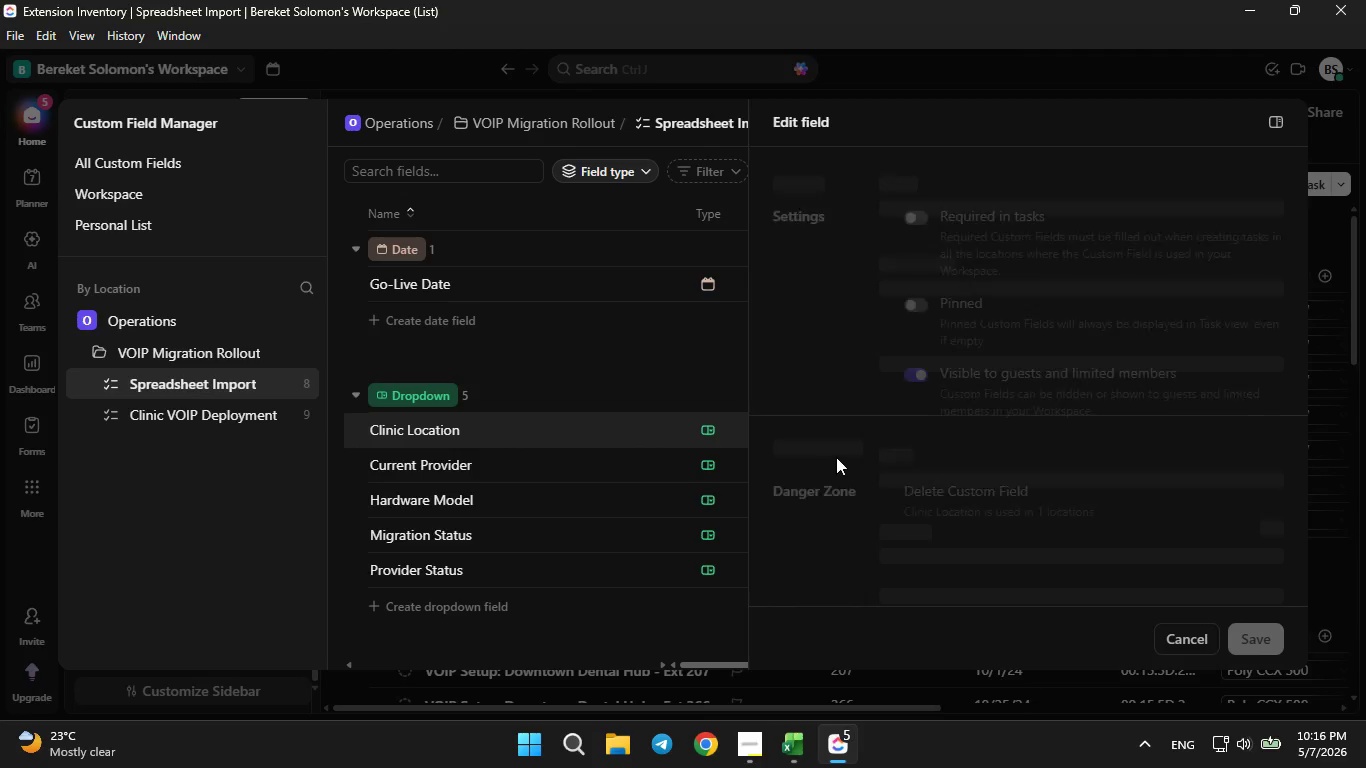 
scroll: coordinate [836, 457], scroll_direction: down, amount: 2.0
 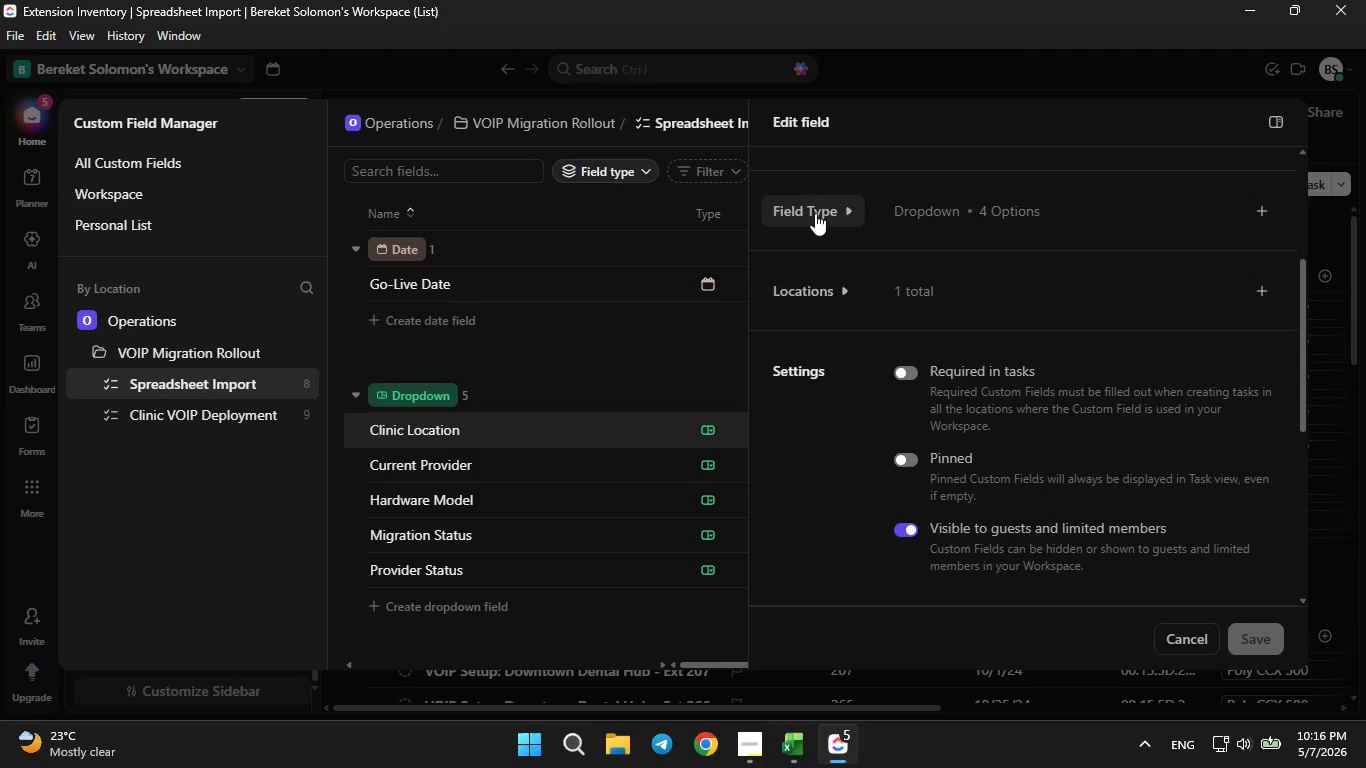 
left_click([815, 198])
 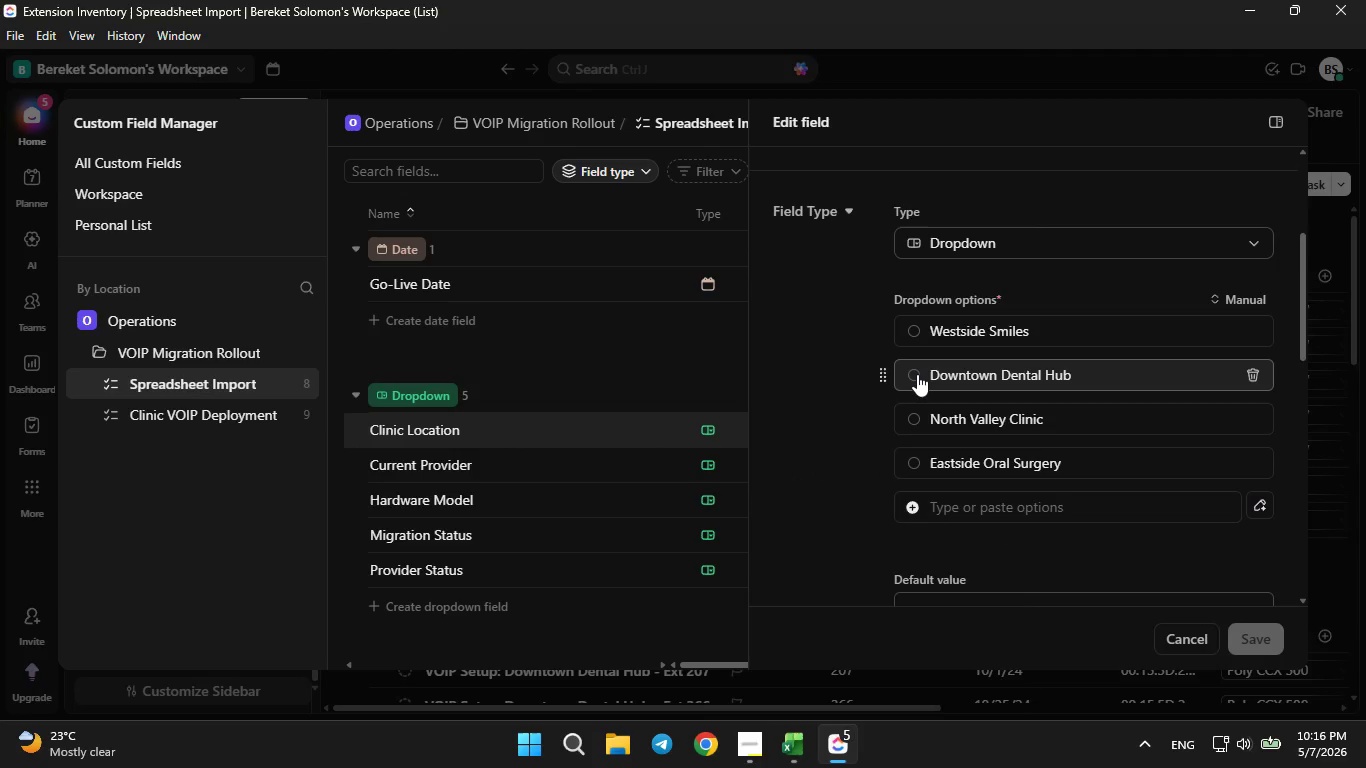 
left_click([917, 374])
 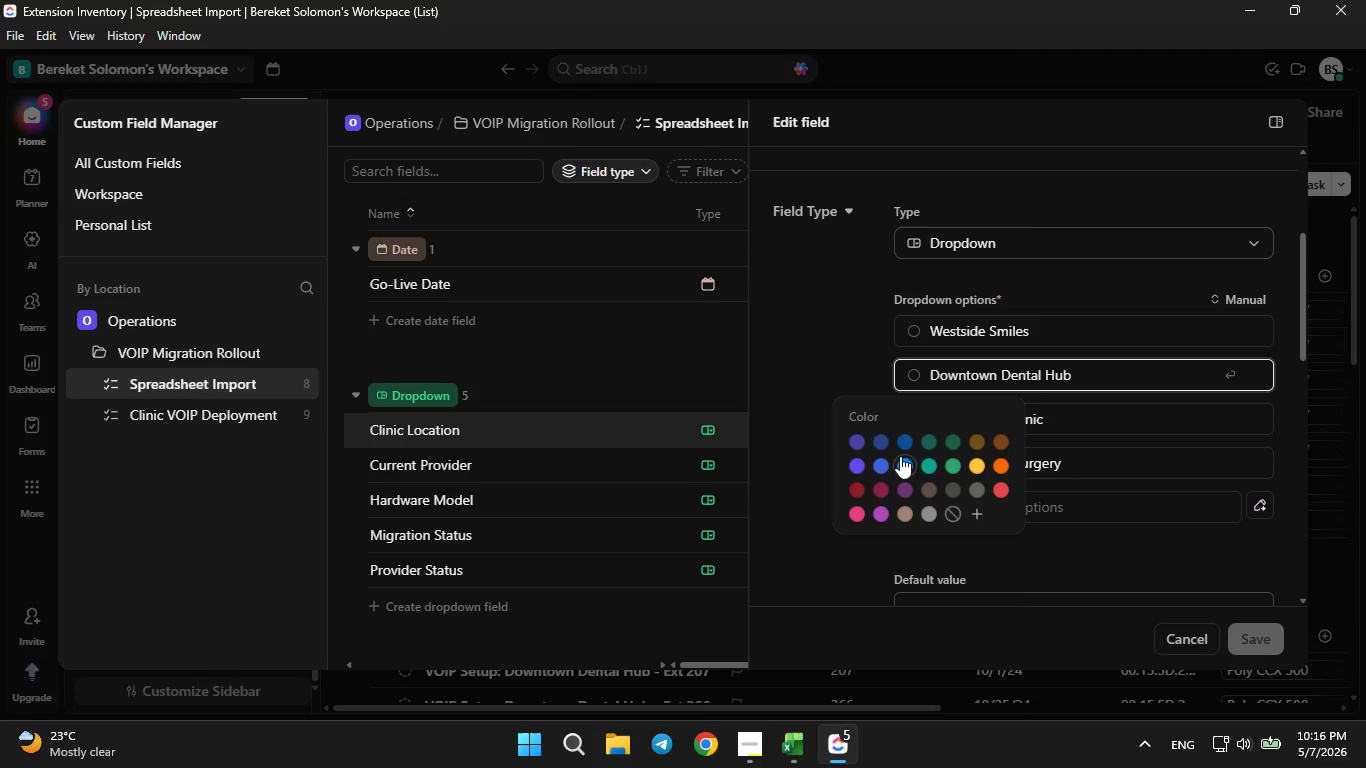 
left_click([900, 456])
 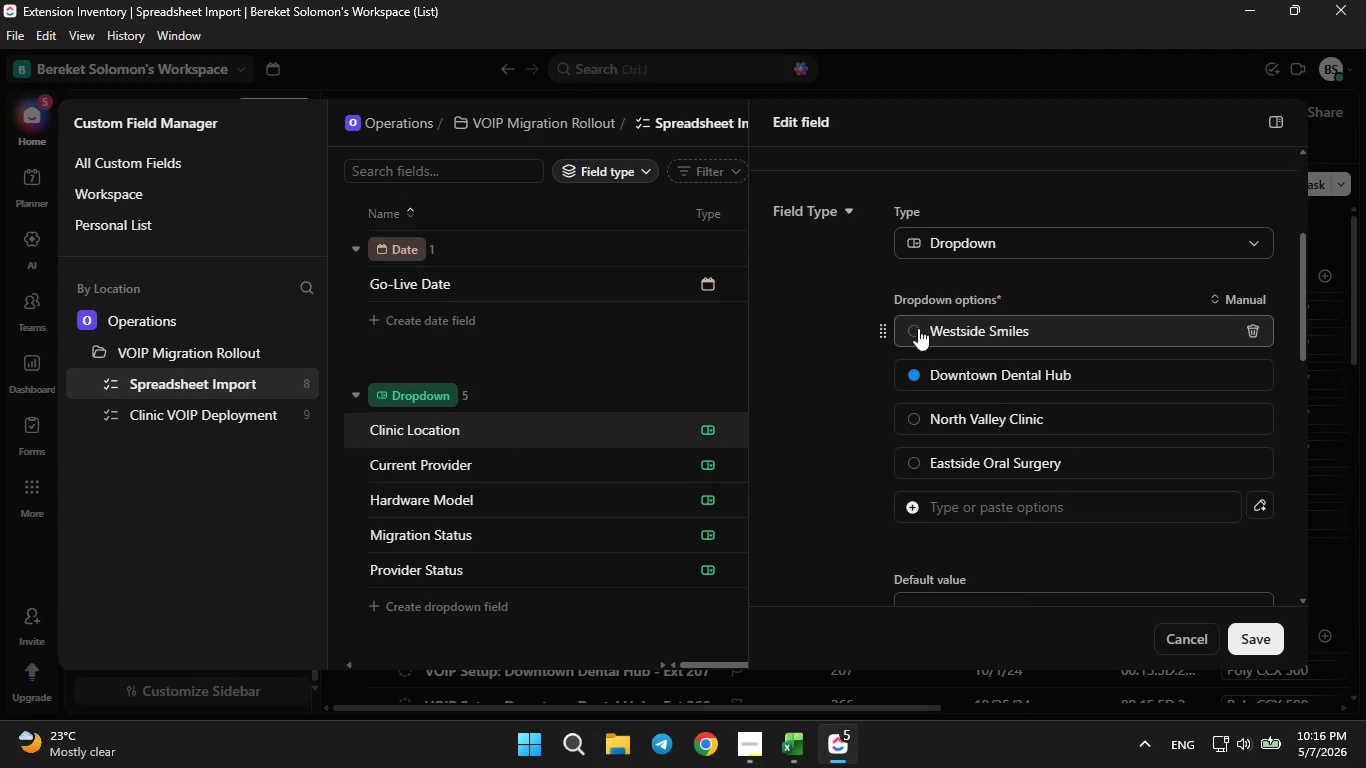 
double_click([918, 330])
 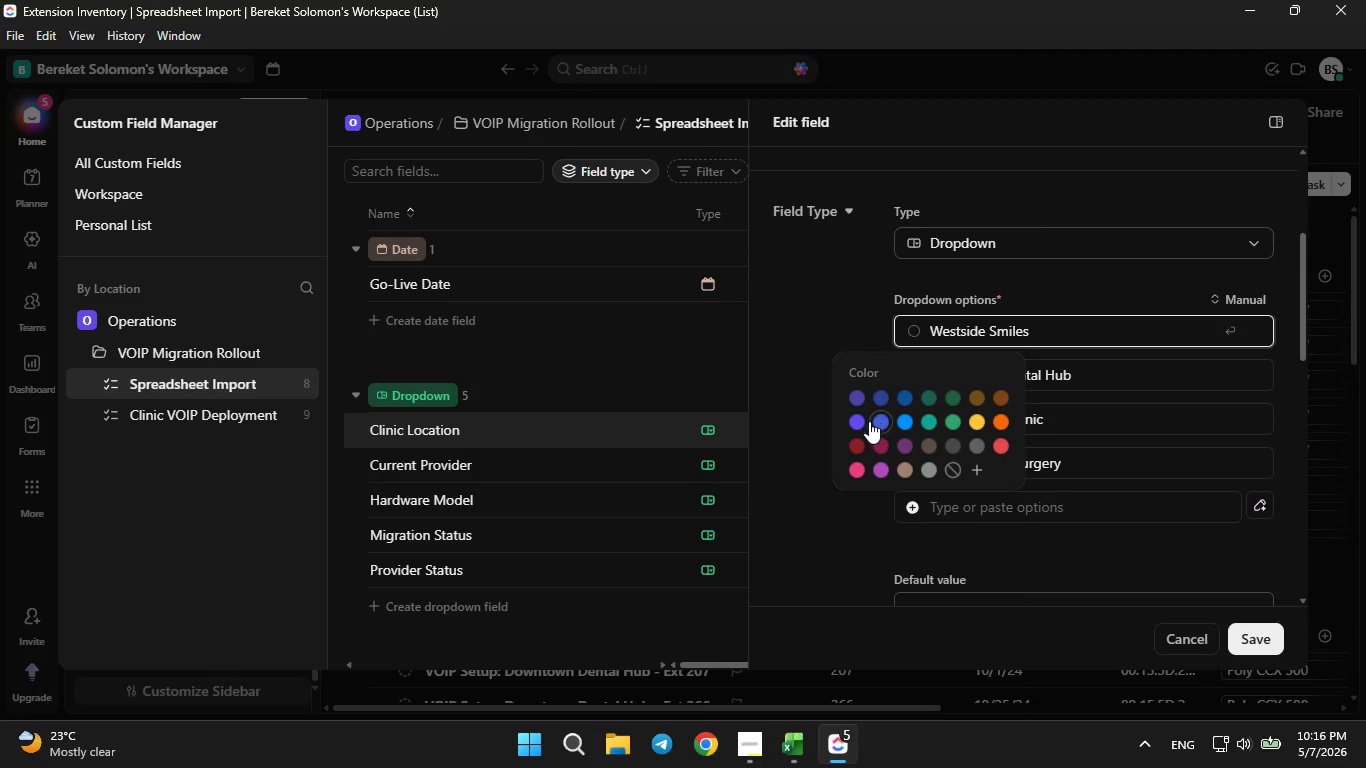 
left_click([865, 419])
 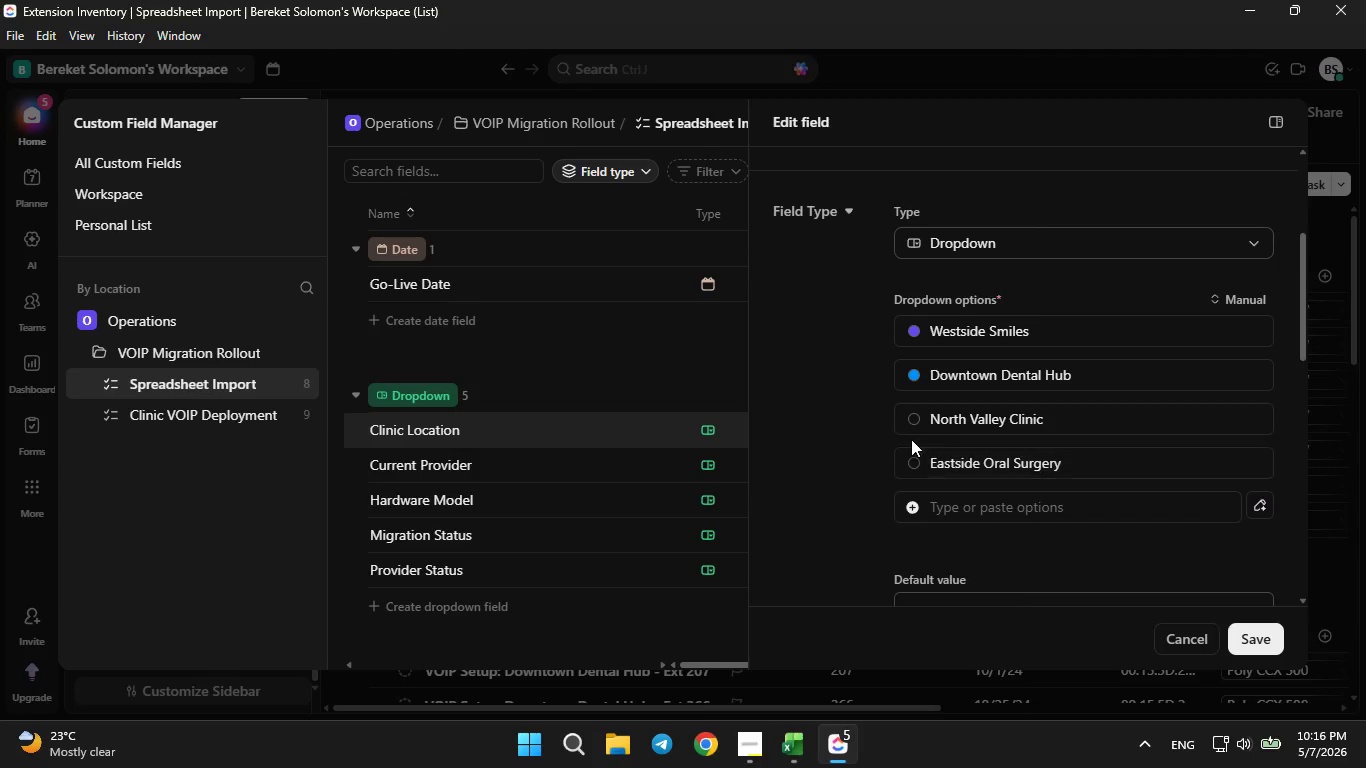 
left_click([912, 430])
 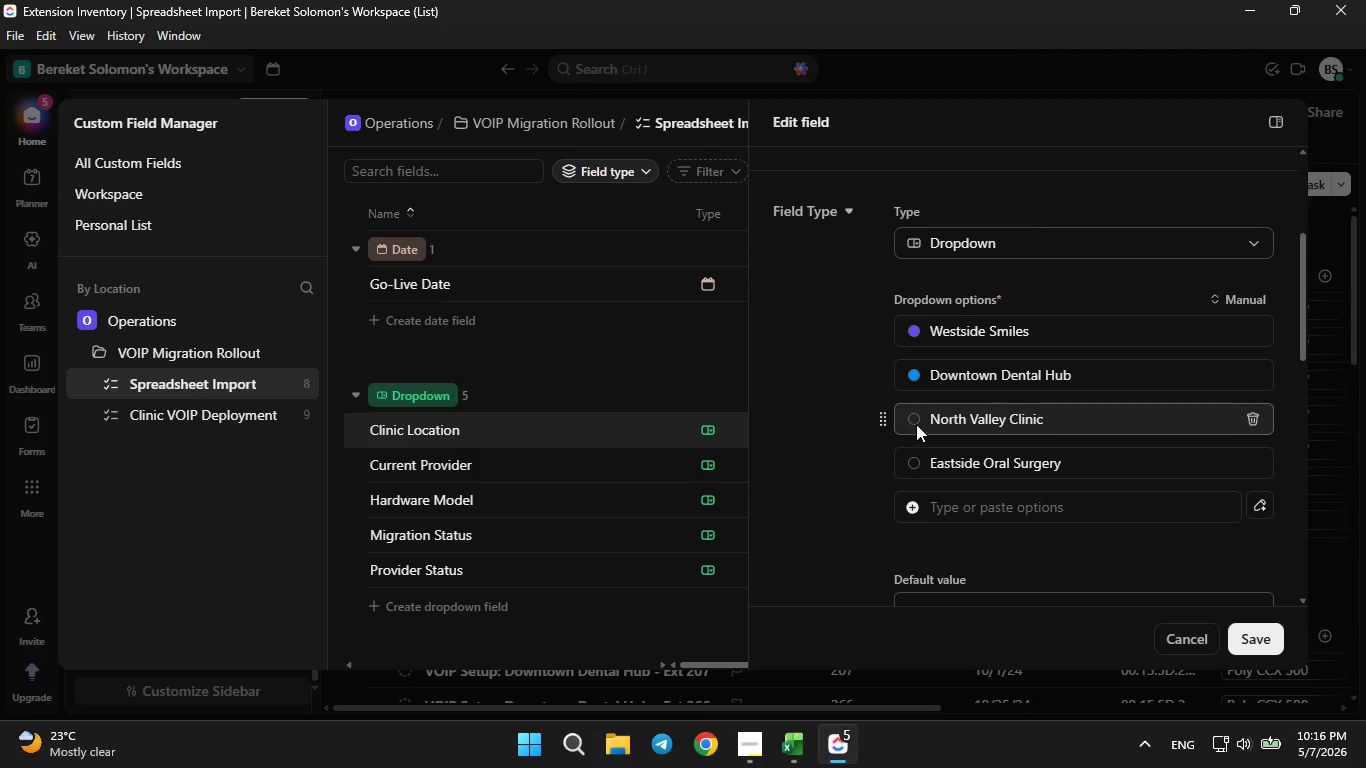 
triple_click([916, 423])
 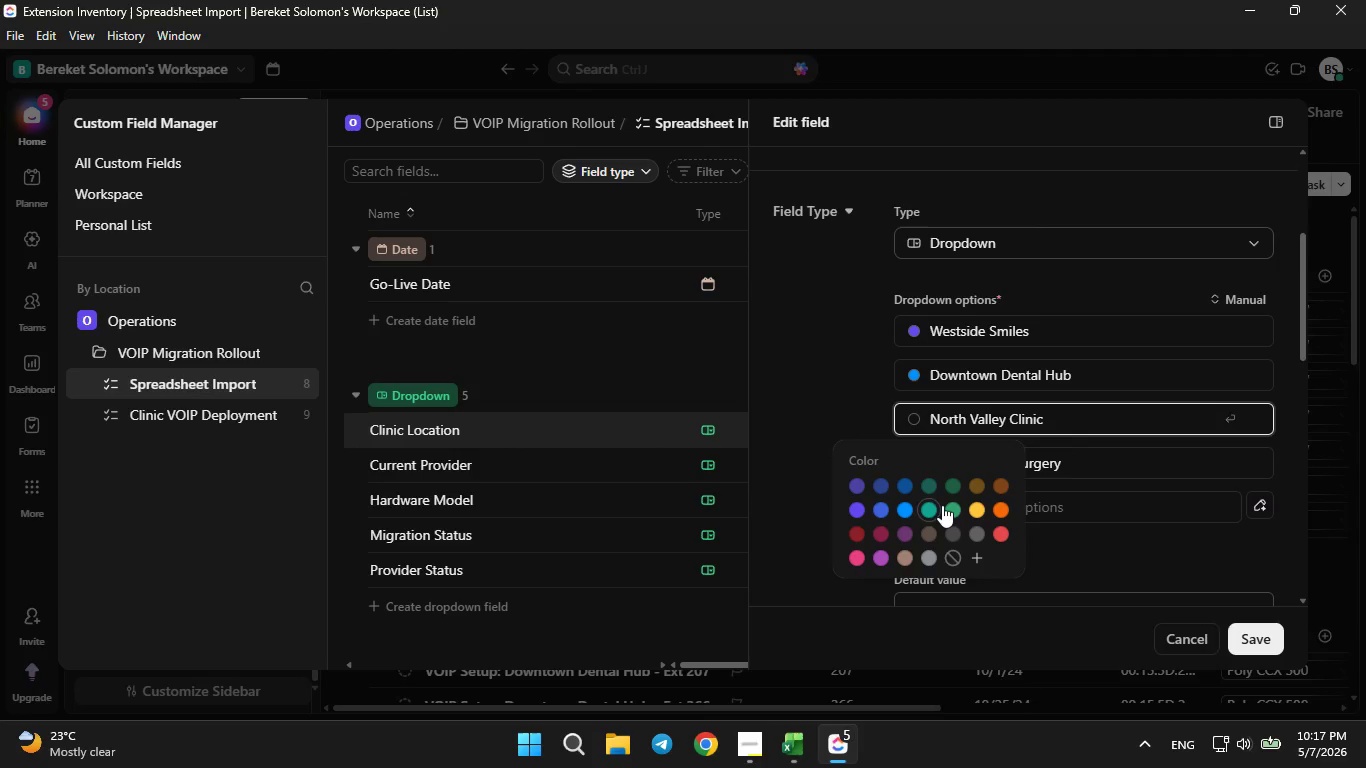 
left_click([943, 505])
 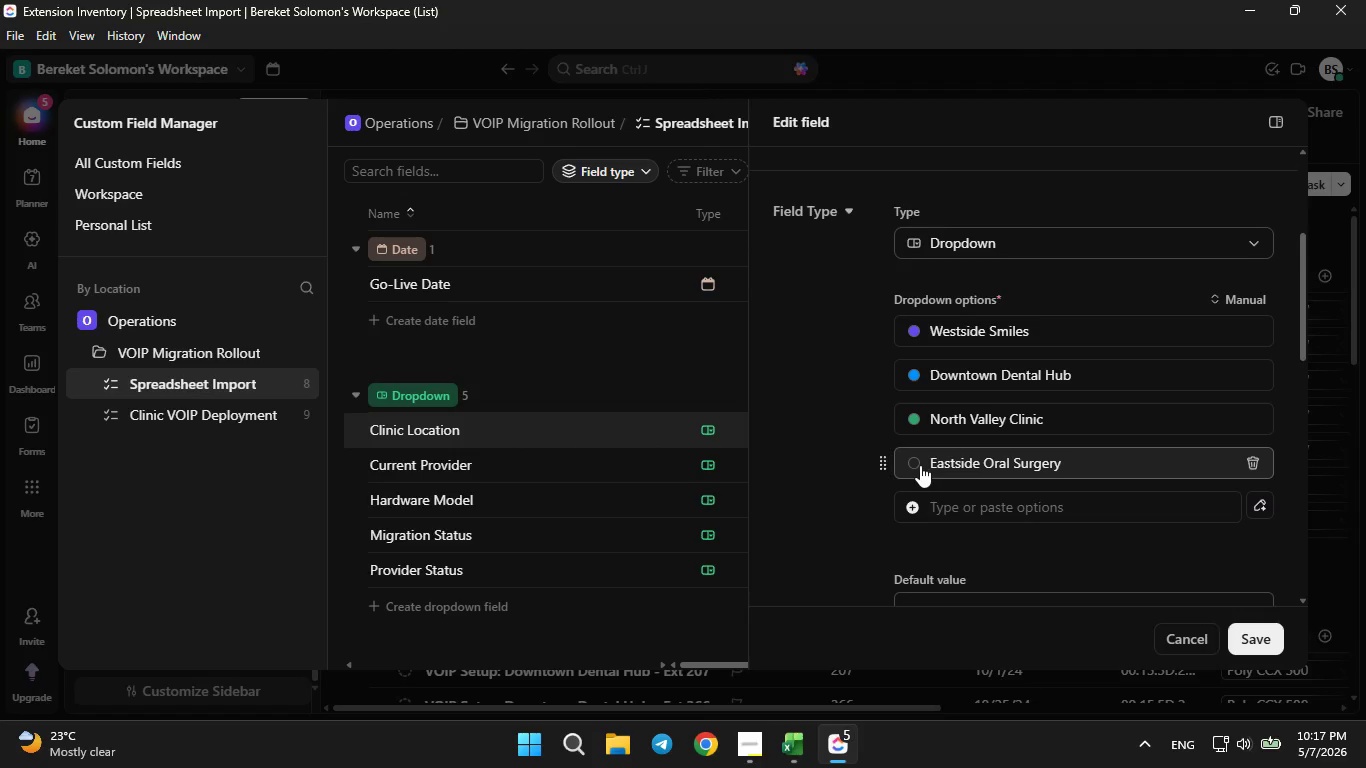 
left_click([919, 462])
 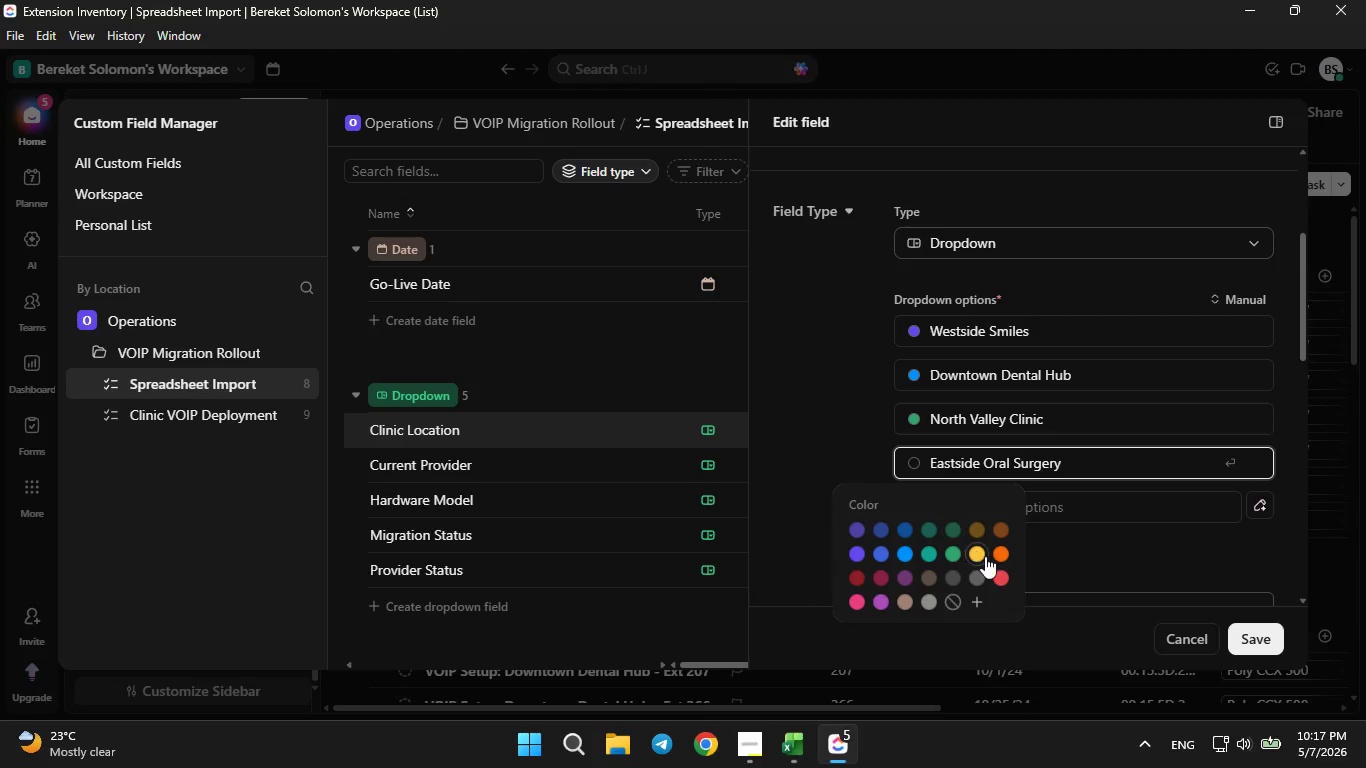 
left_click([979, 547])
 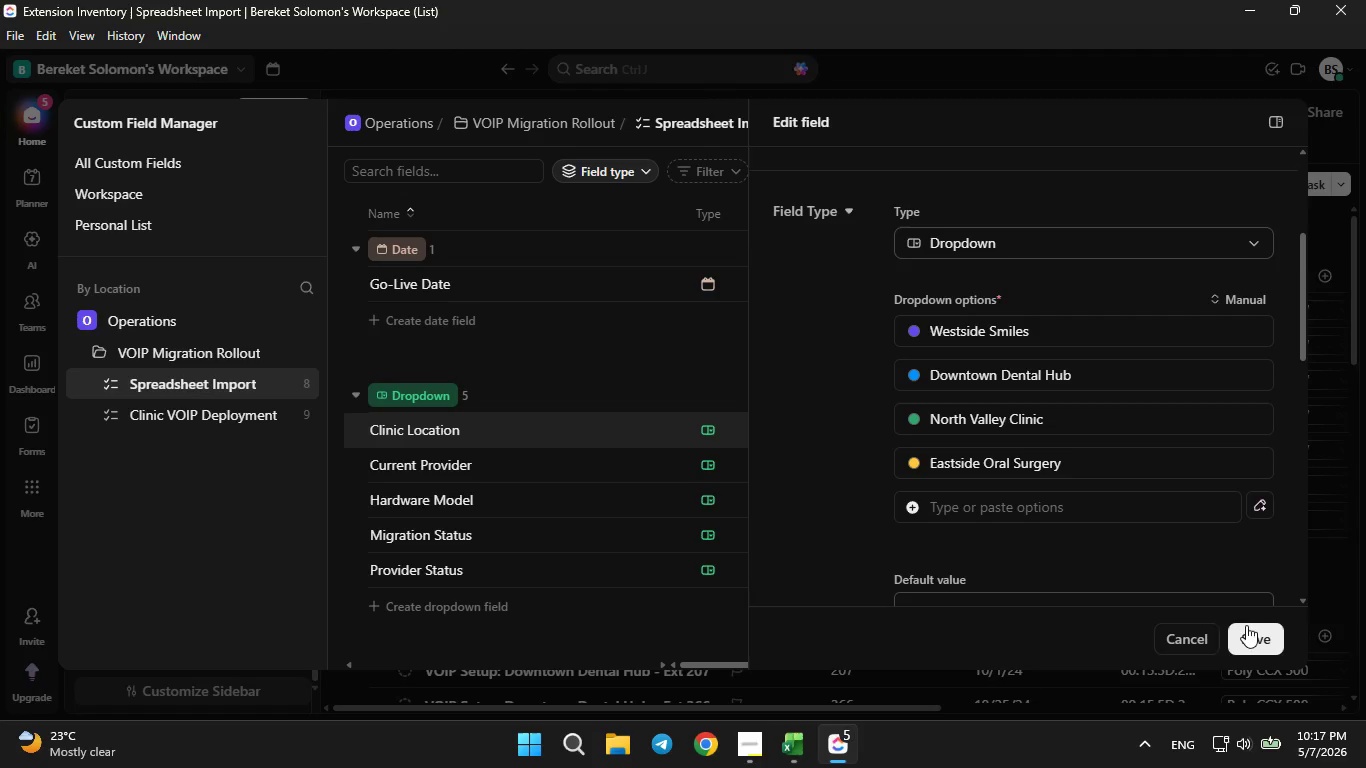 
left_click([1249, 635])
 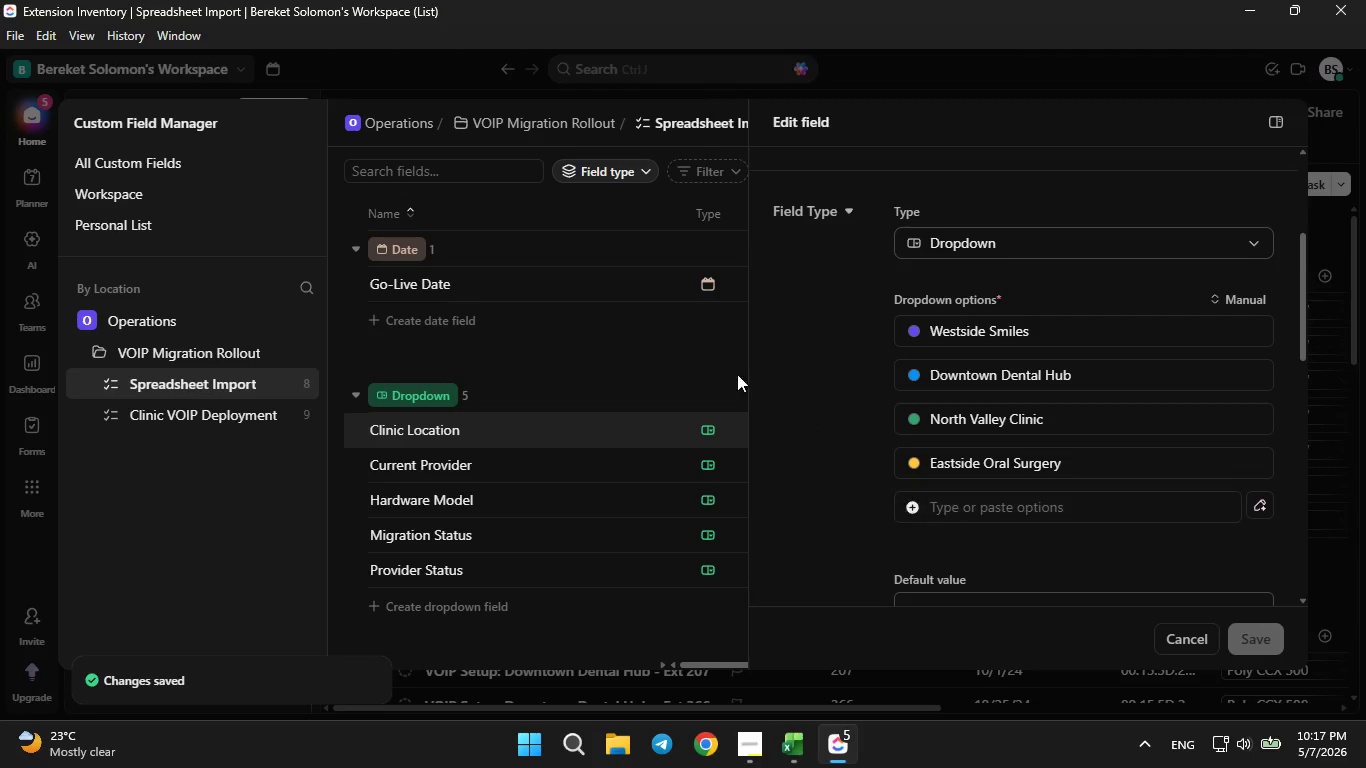 
left_click([682, 338])
 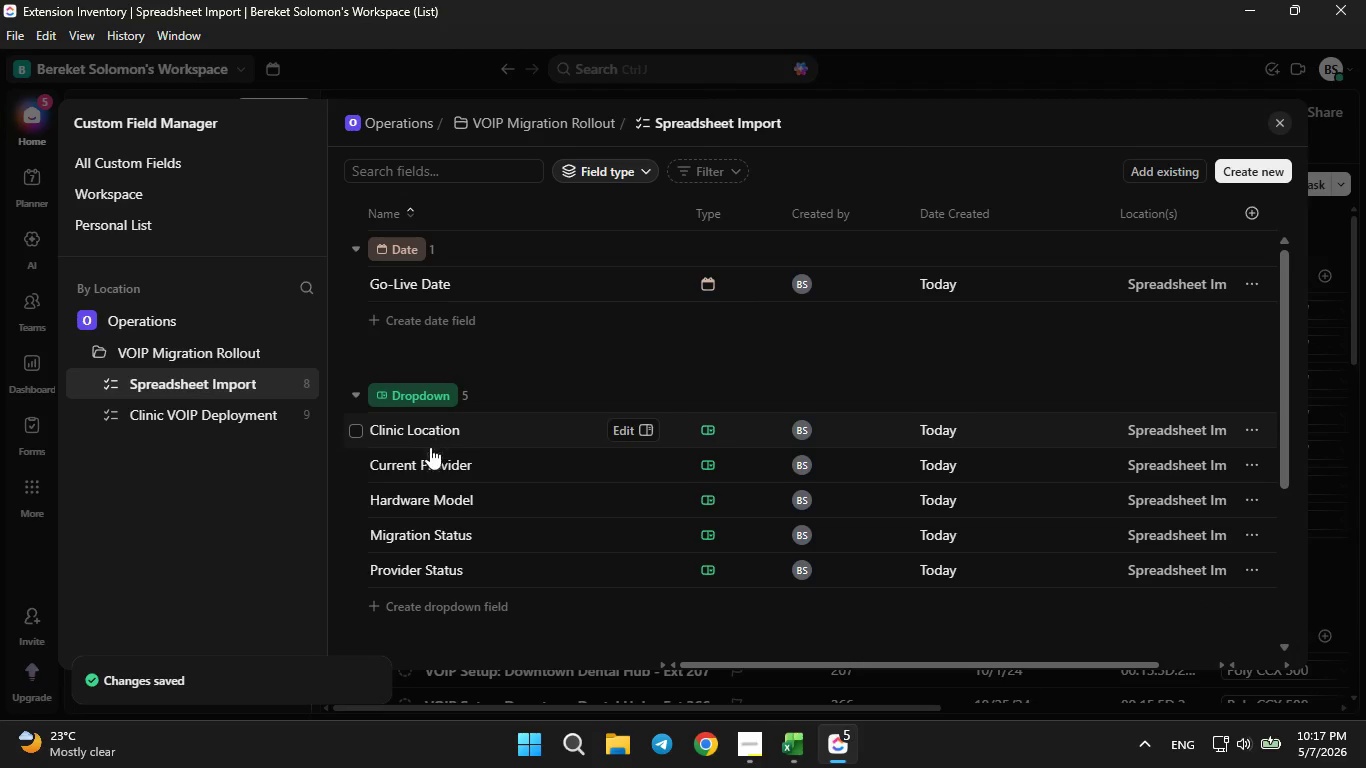 
left_click([428, 464])
 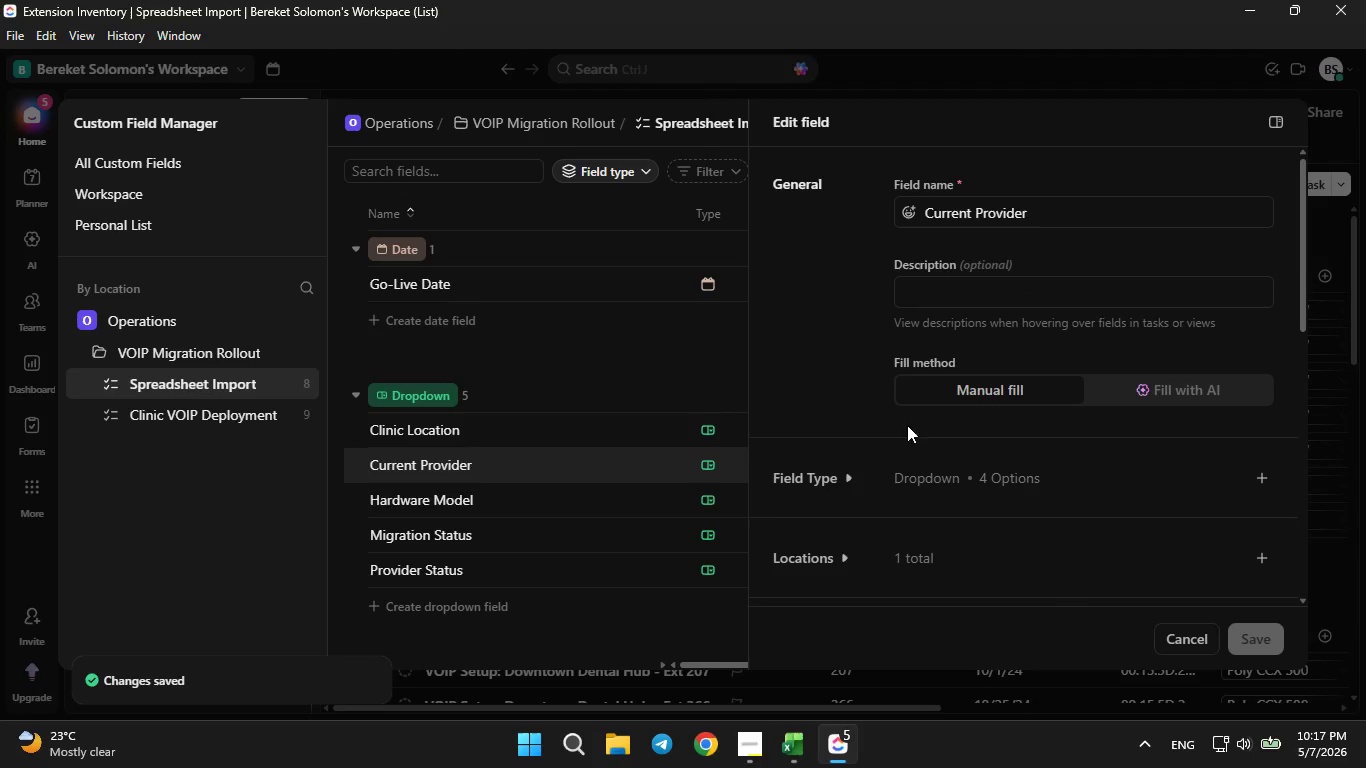 
left_click([854, 485])
 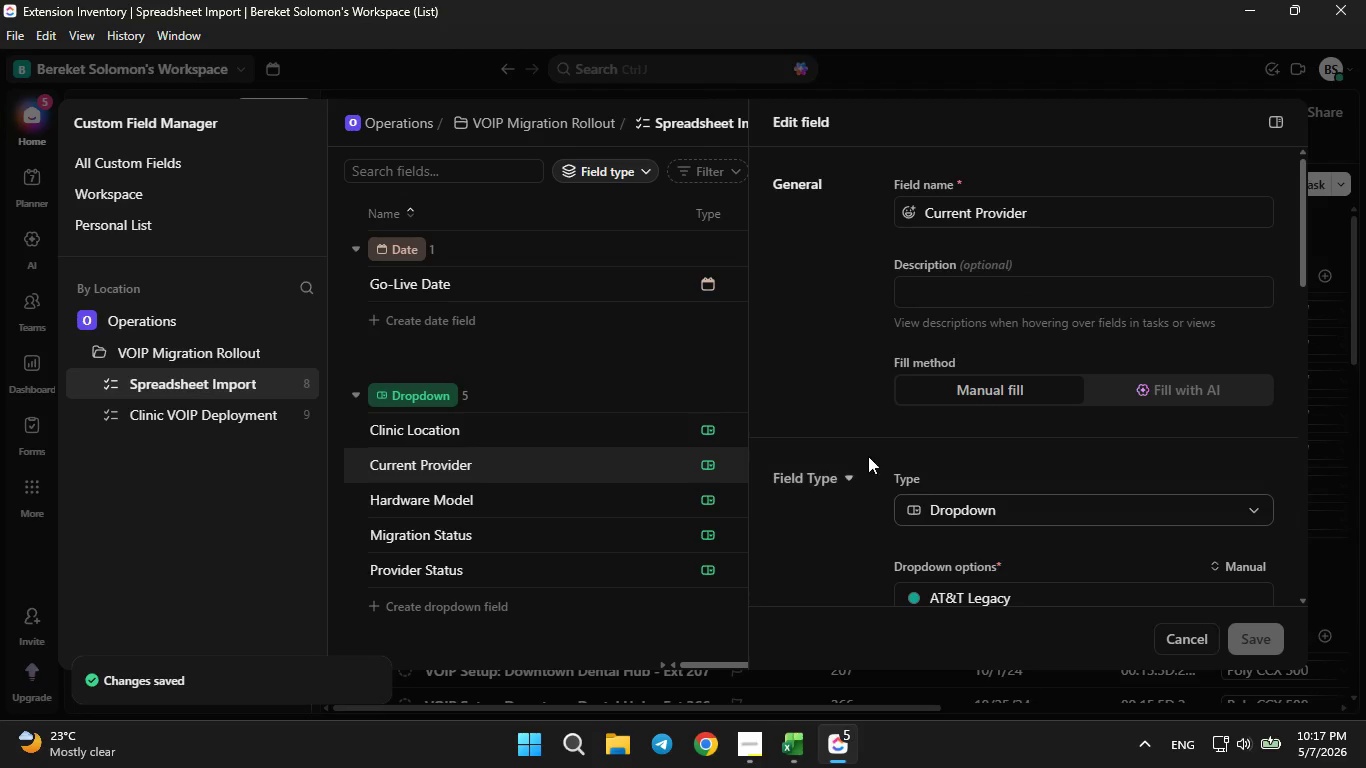 
scroll: coordinate [869, 452], scroll_direction: down, amount: 2.0
 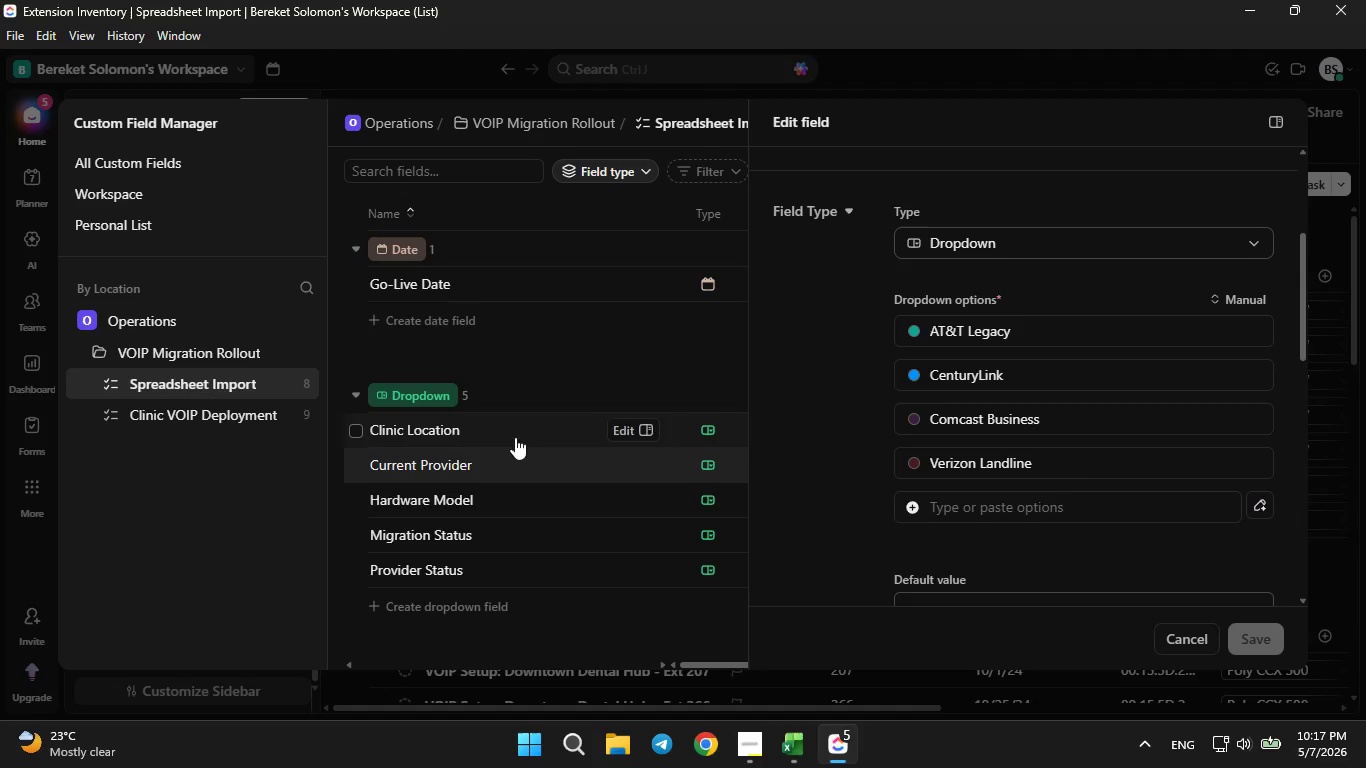 
left_click([483, 503])
 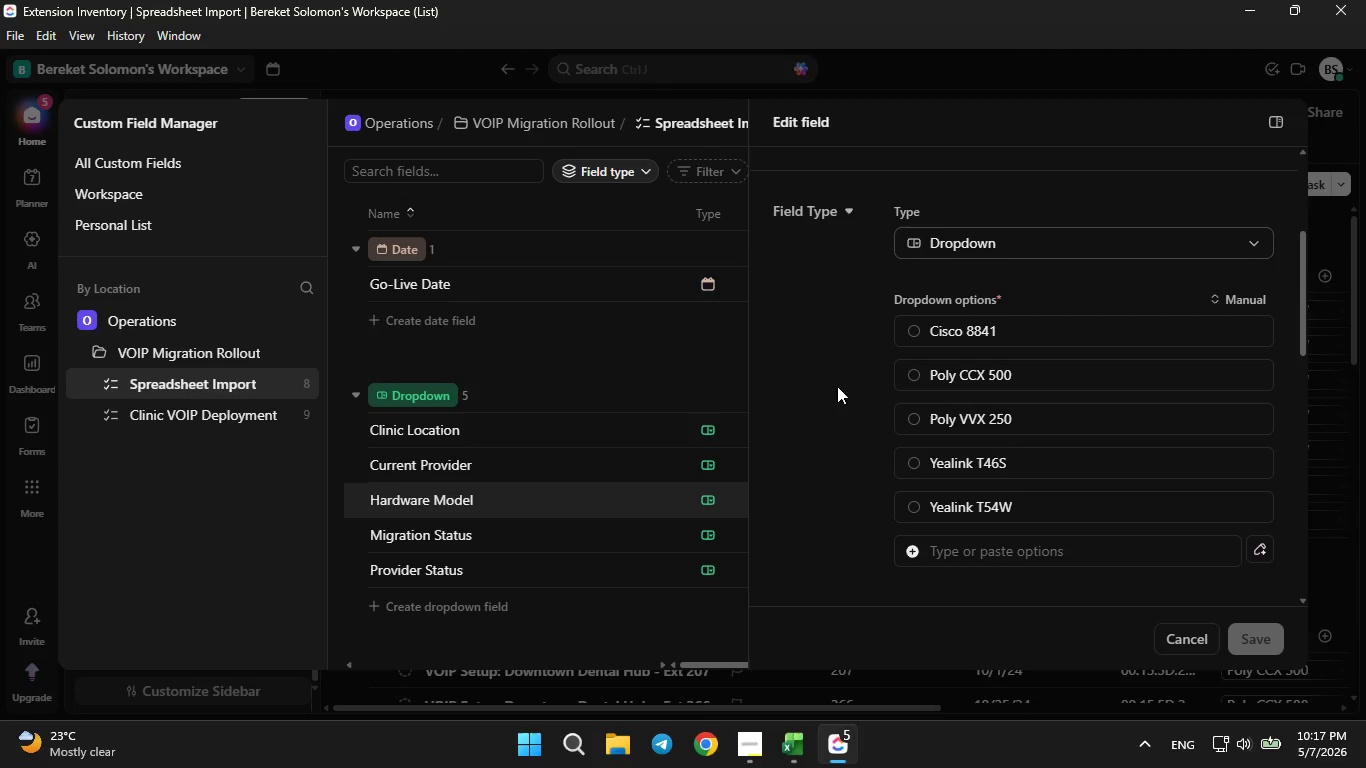 
left_click([907, 332])
 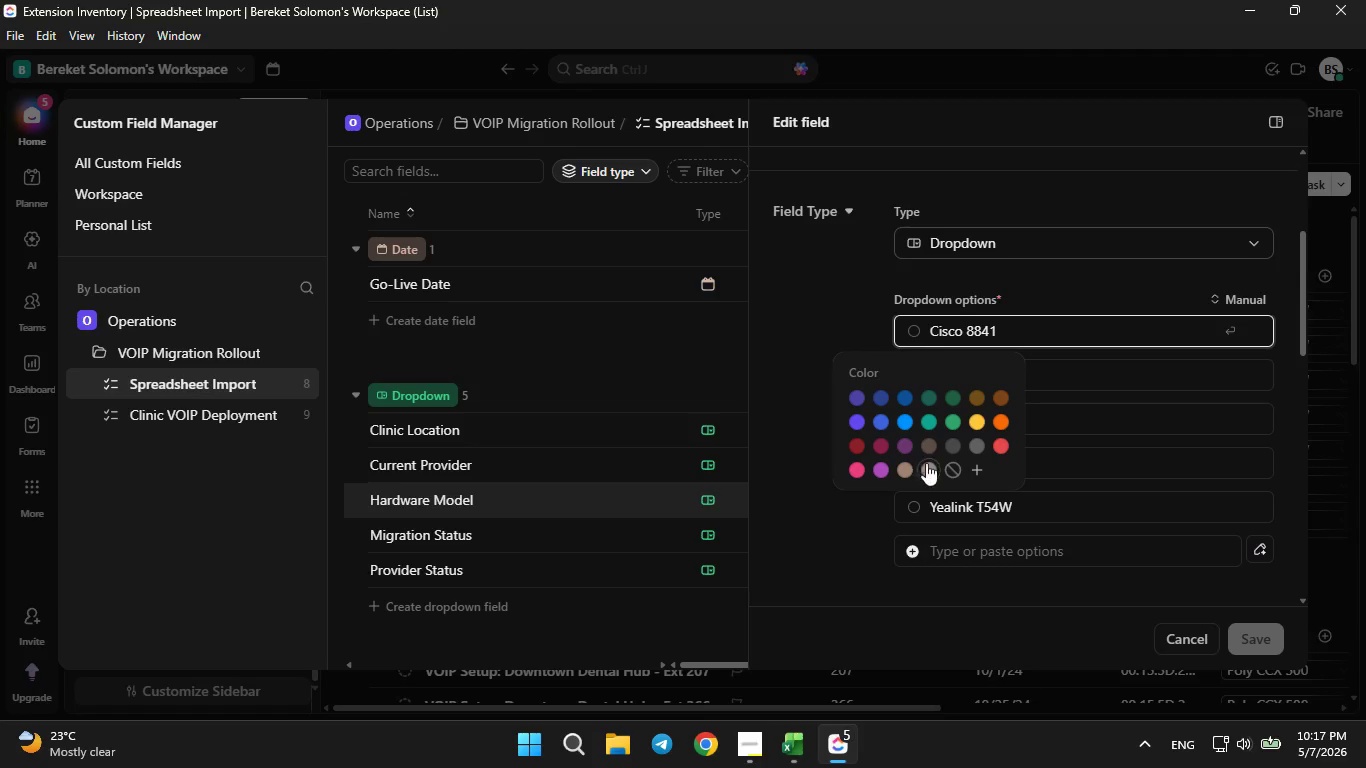 
left_click([929, 468])
 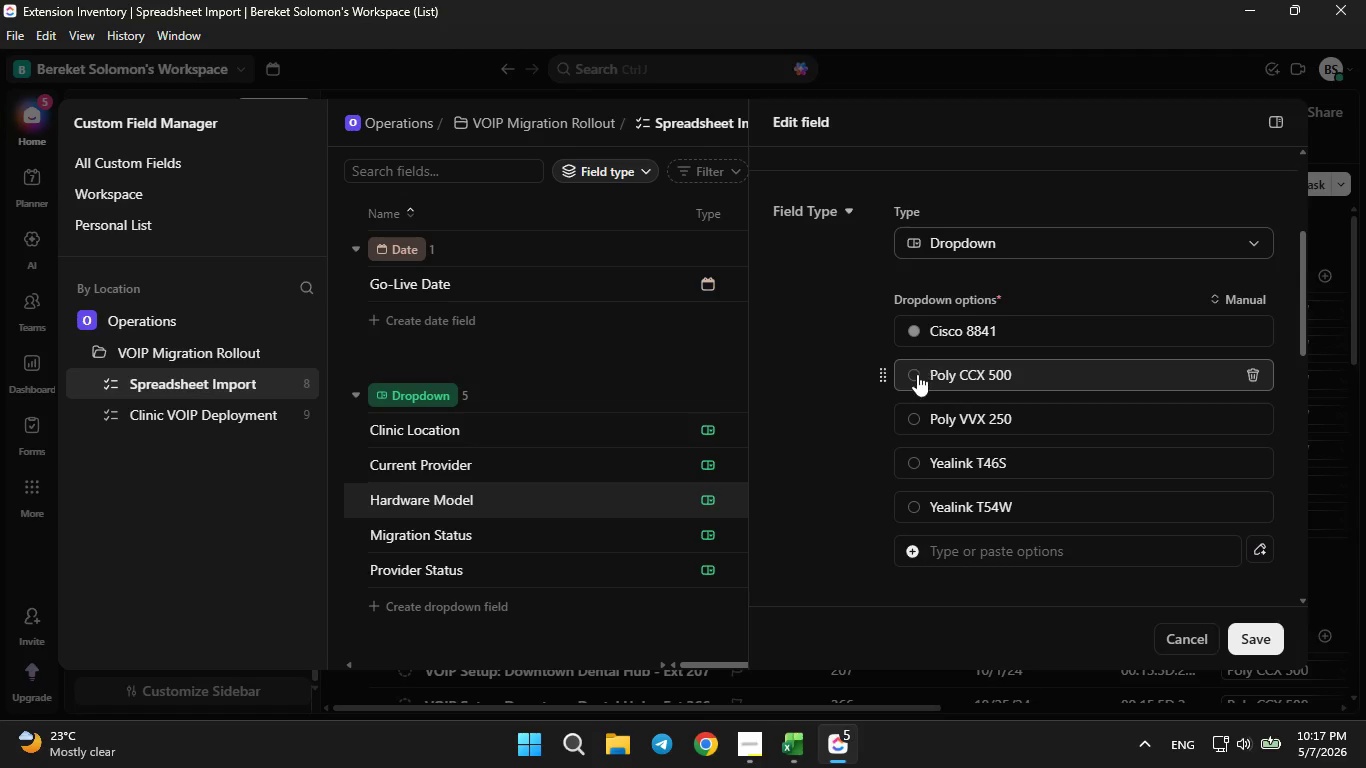 
left_click([914, 378])
 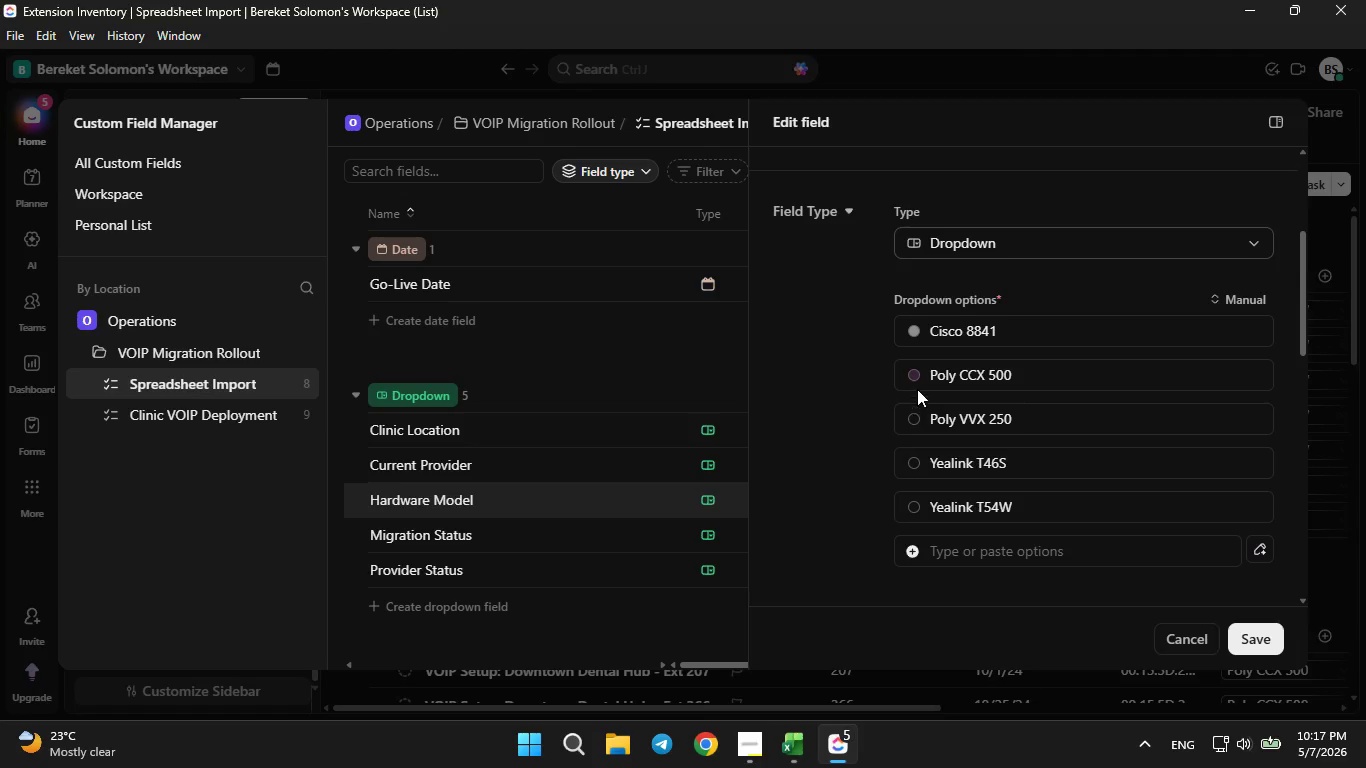 
left_click([908, 421])
 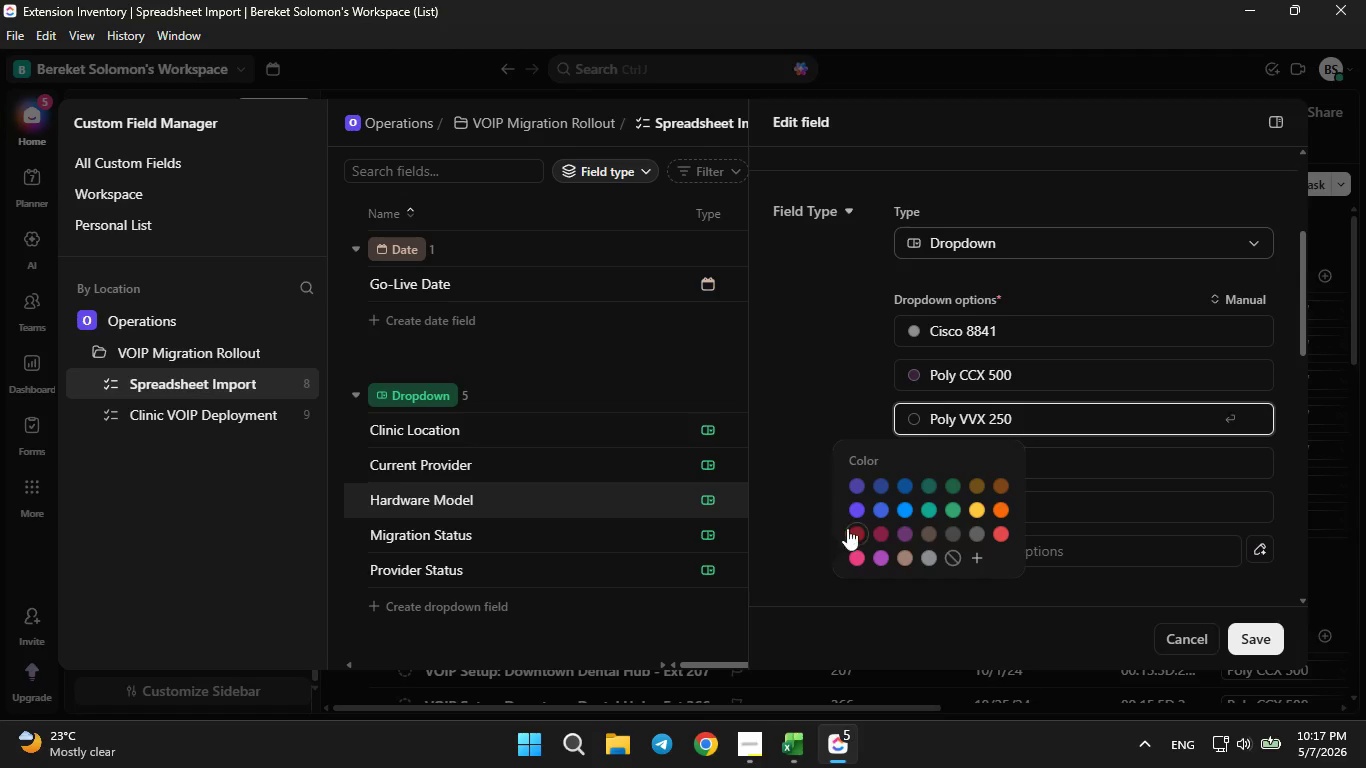 
left_click([850, 527])
 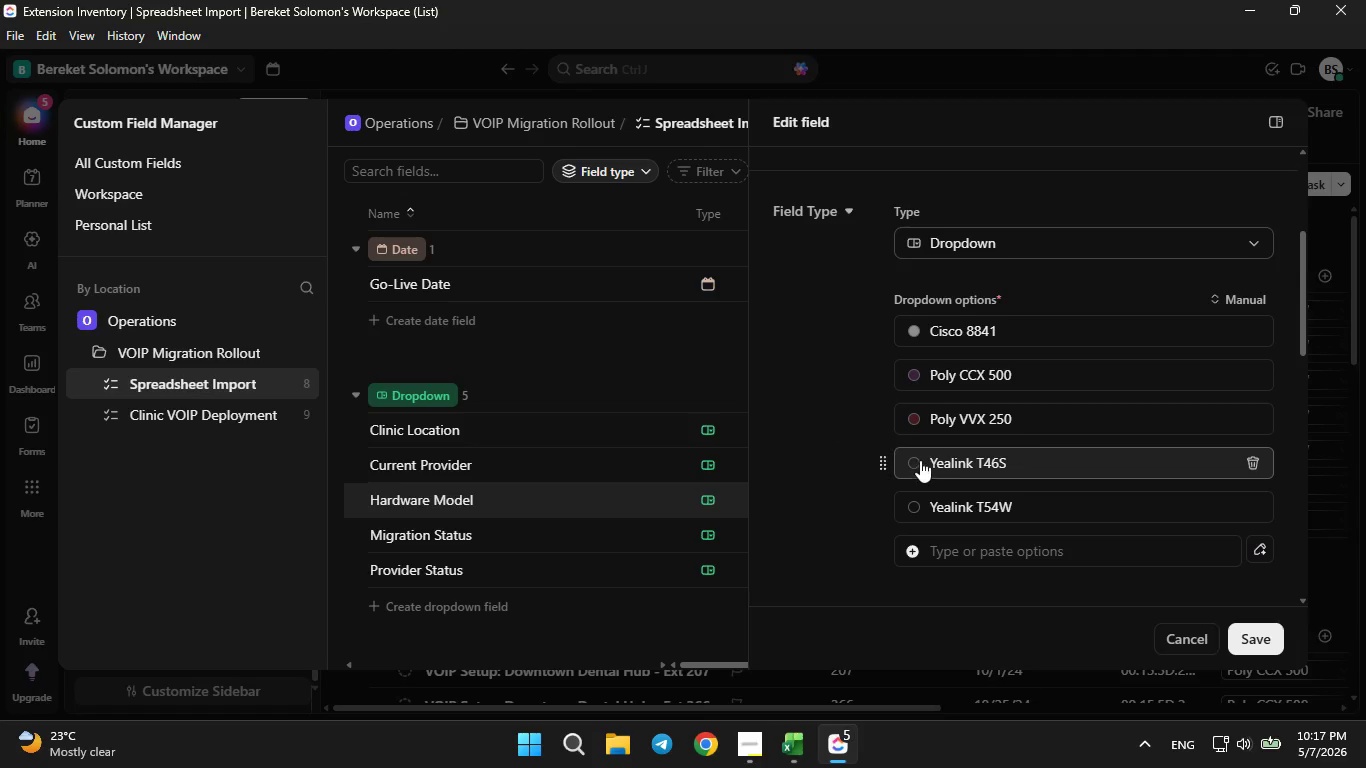 
left_click([920, 458])
 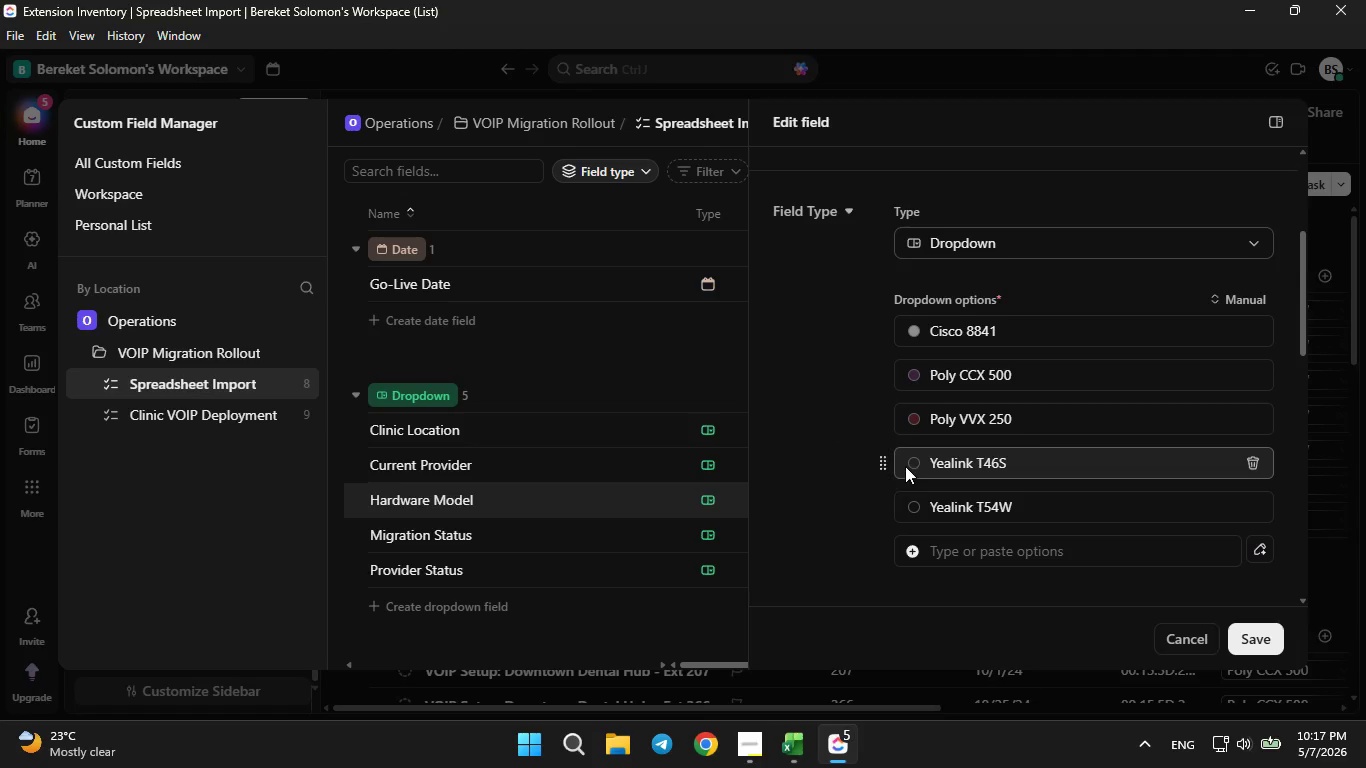 
double_click([912, 462])
 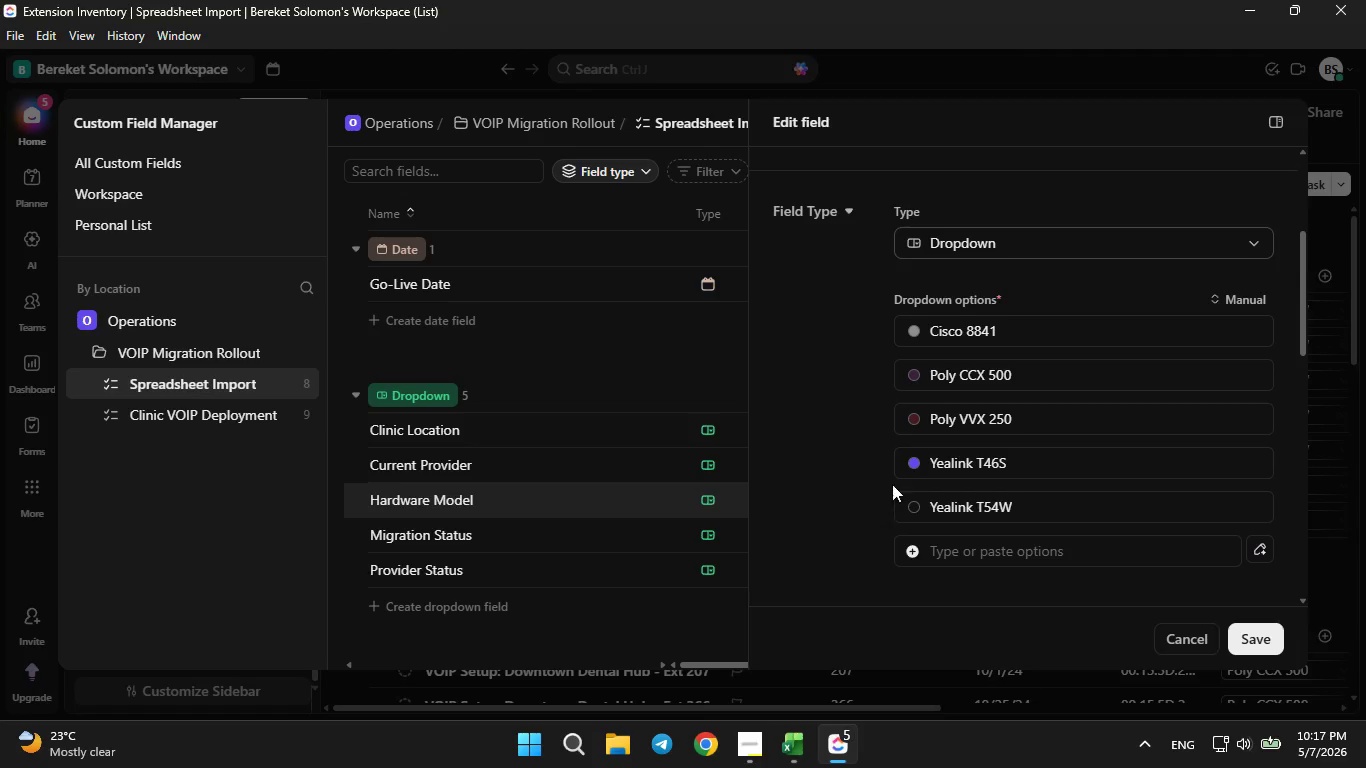 
left_click([914, 511])
 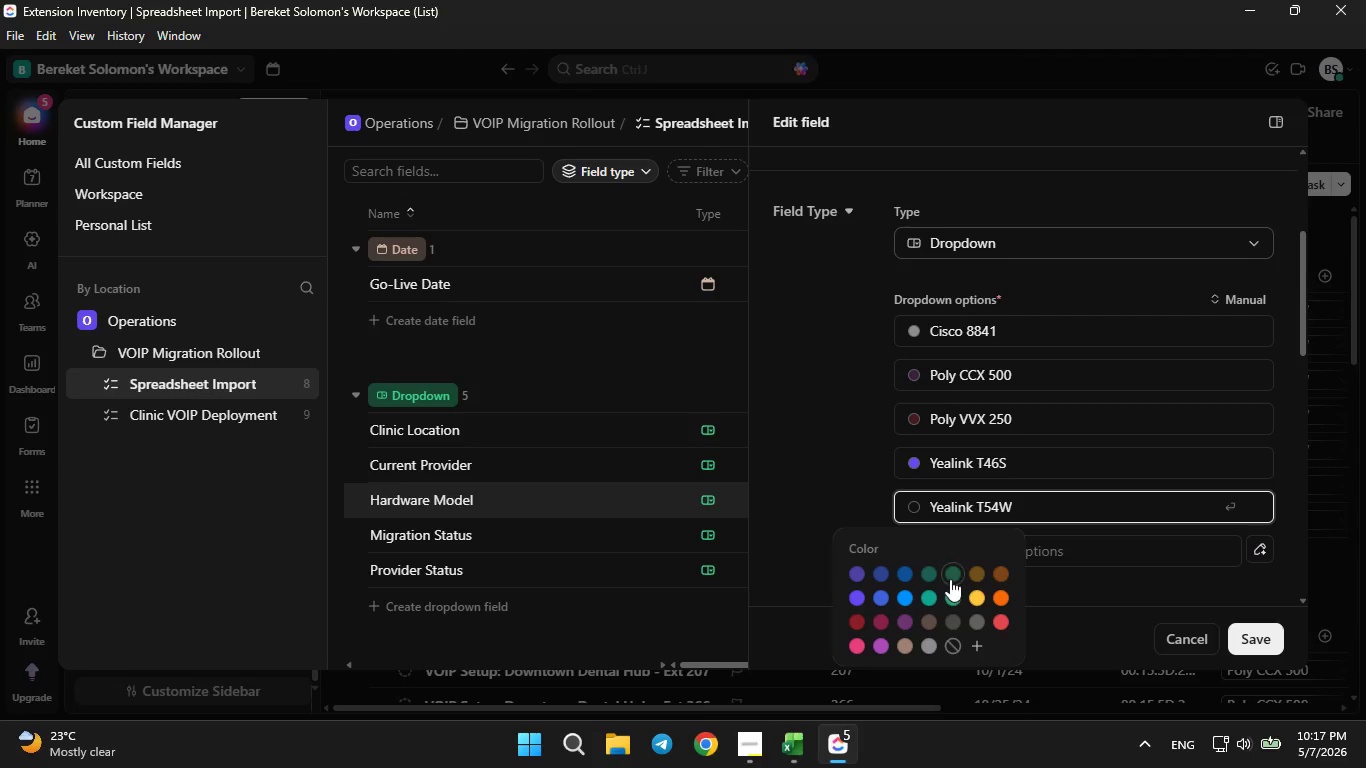 
left_click([950, 575])
 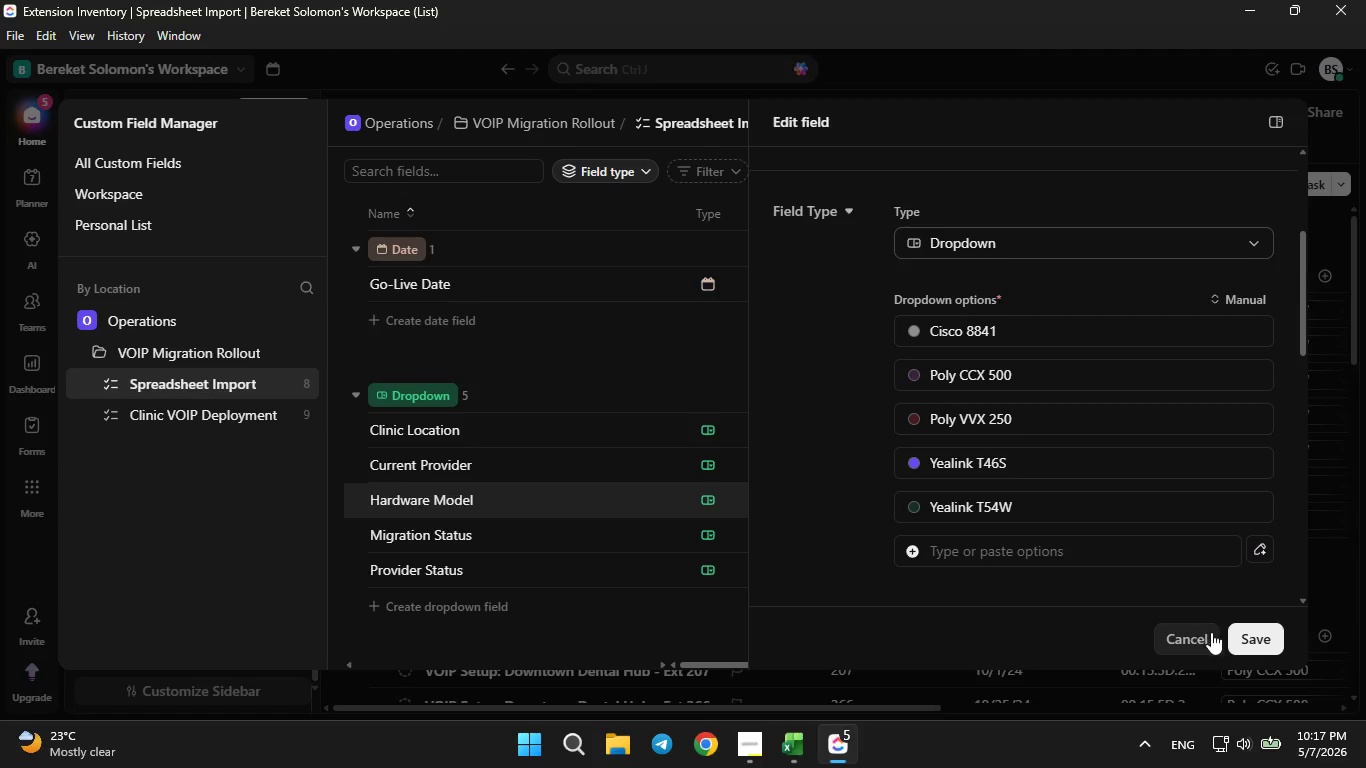 
left_click([1237, 641])
 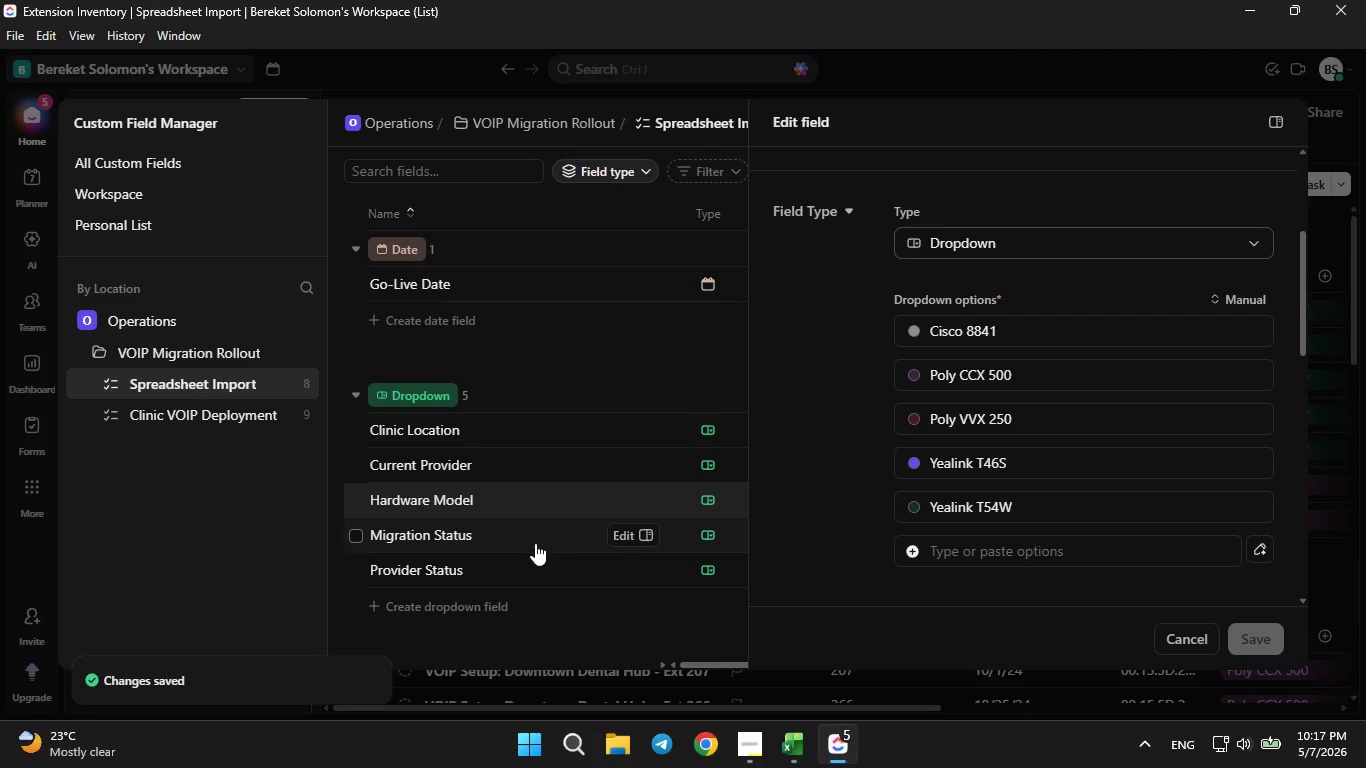 
left_click([535, 540])
 